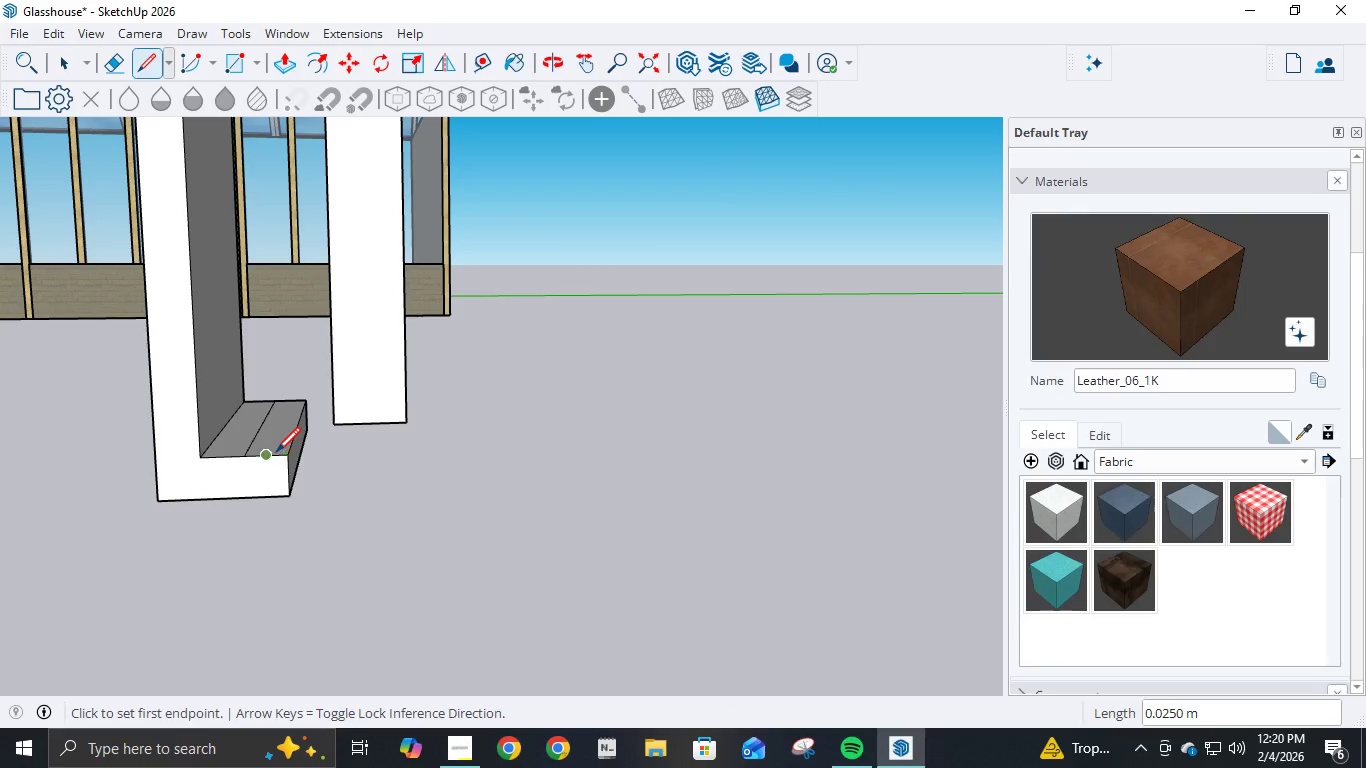 
scroll: coordinate [274, 454], scroll_direction: up, amount: 4.0
 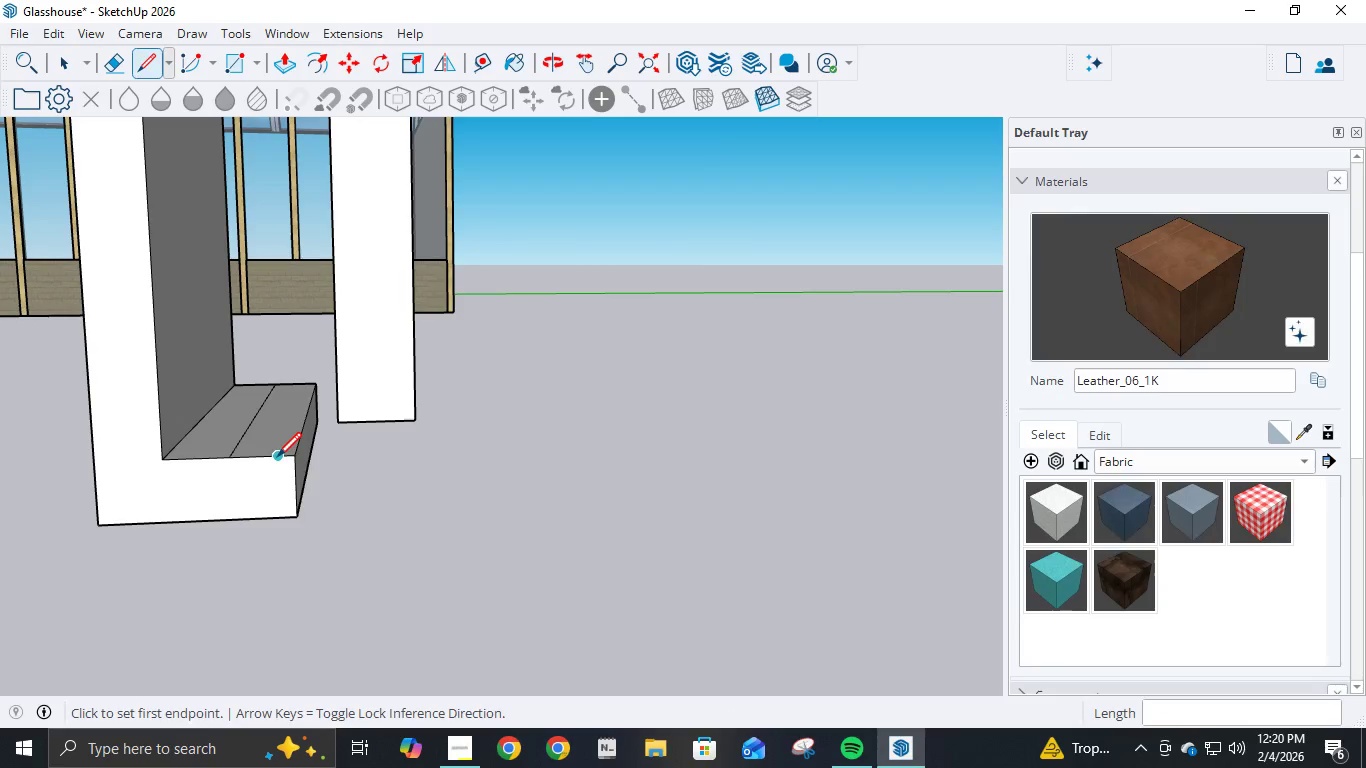 
left_click([277, 459])
 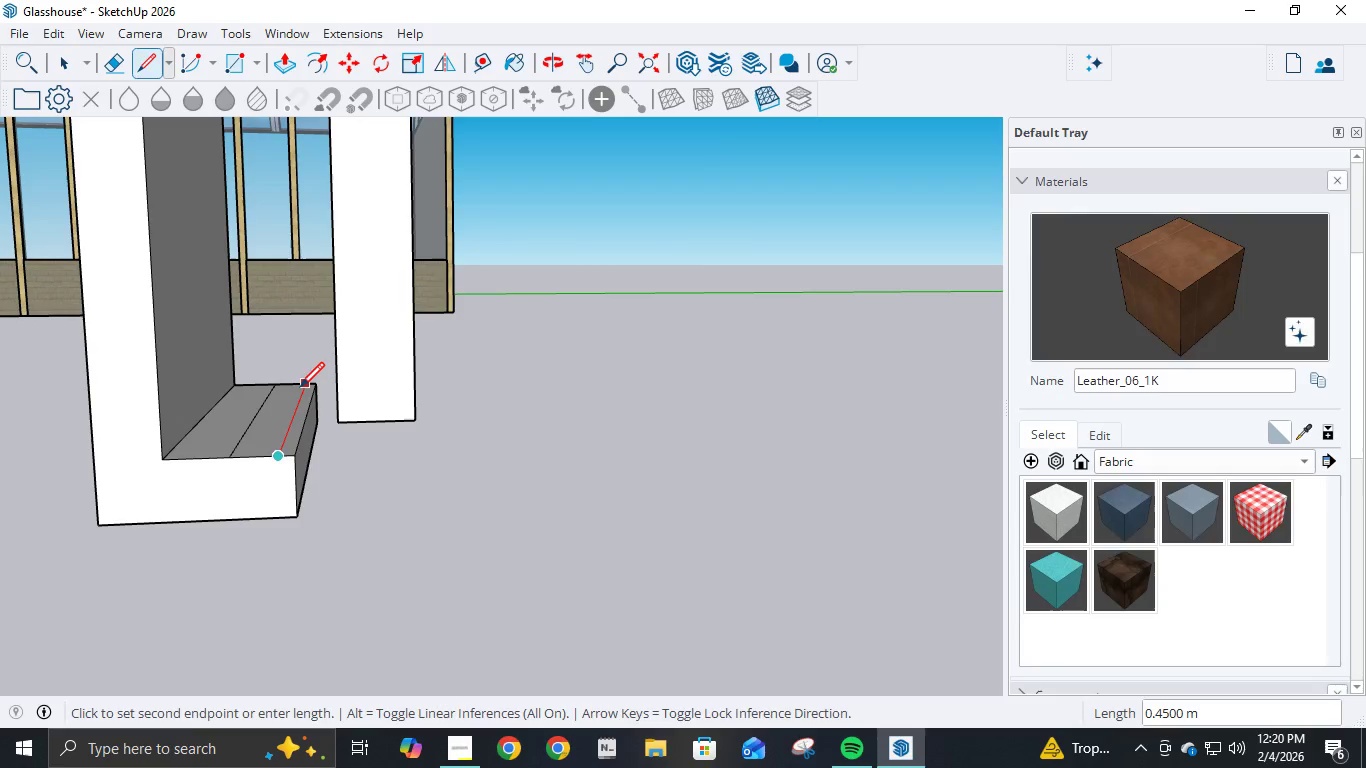 
left_click([301, 388])
 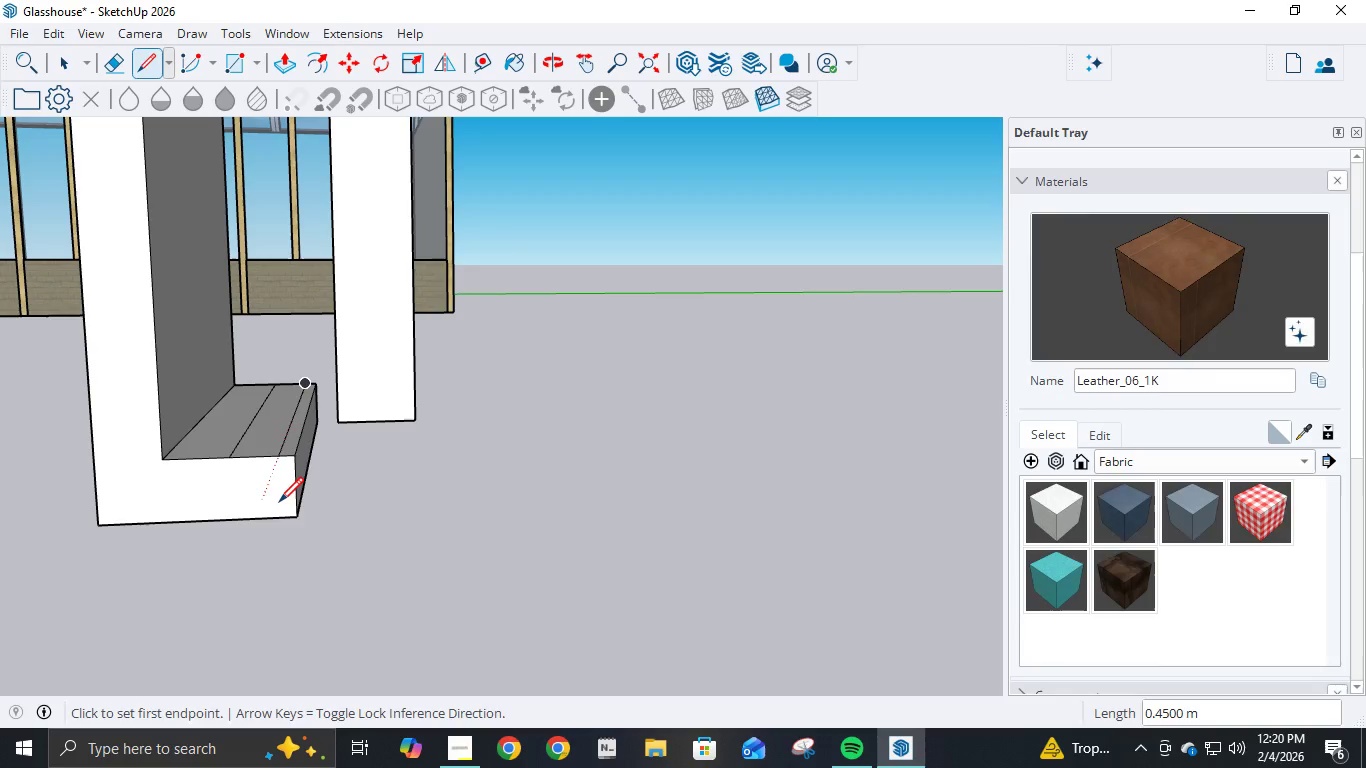 
key(P)
 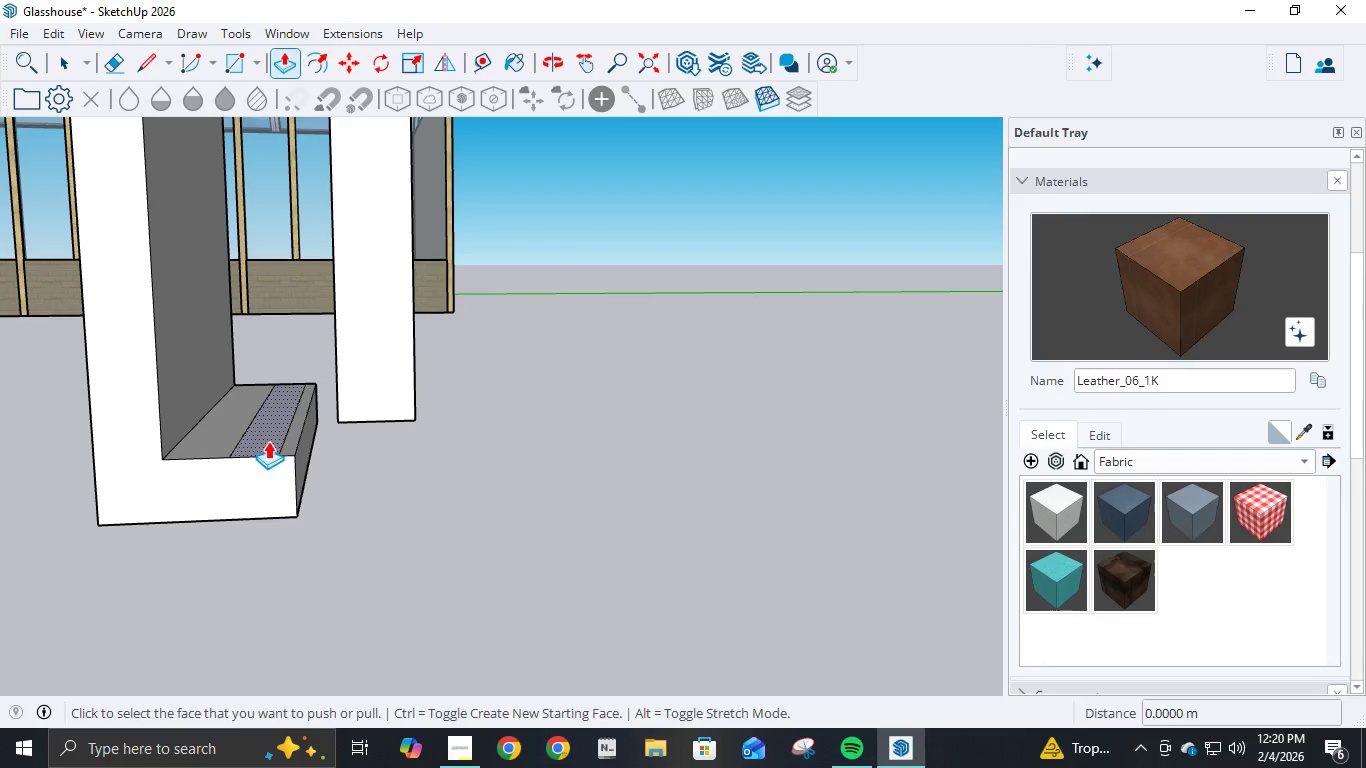 
left_click([267, 438])
 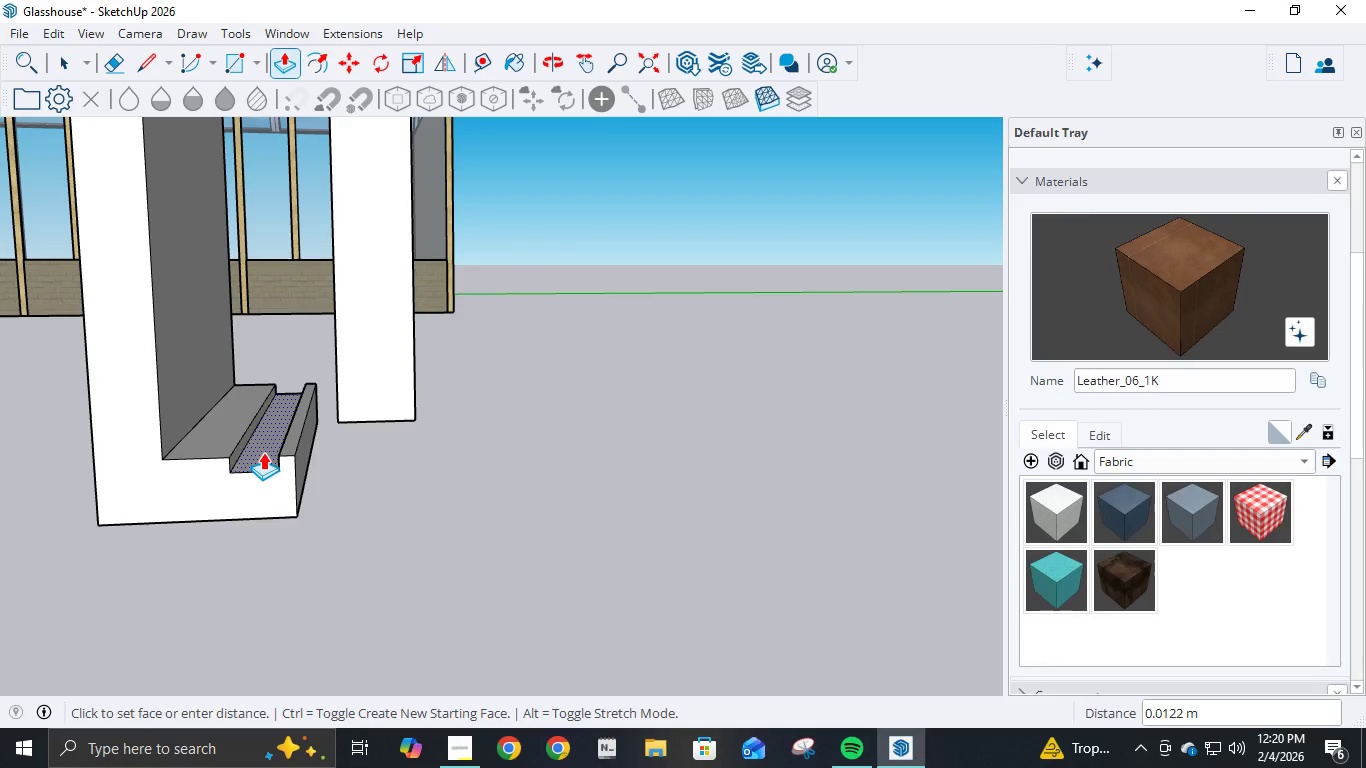 
key(NumpadDecimal)
 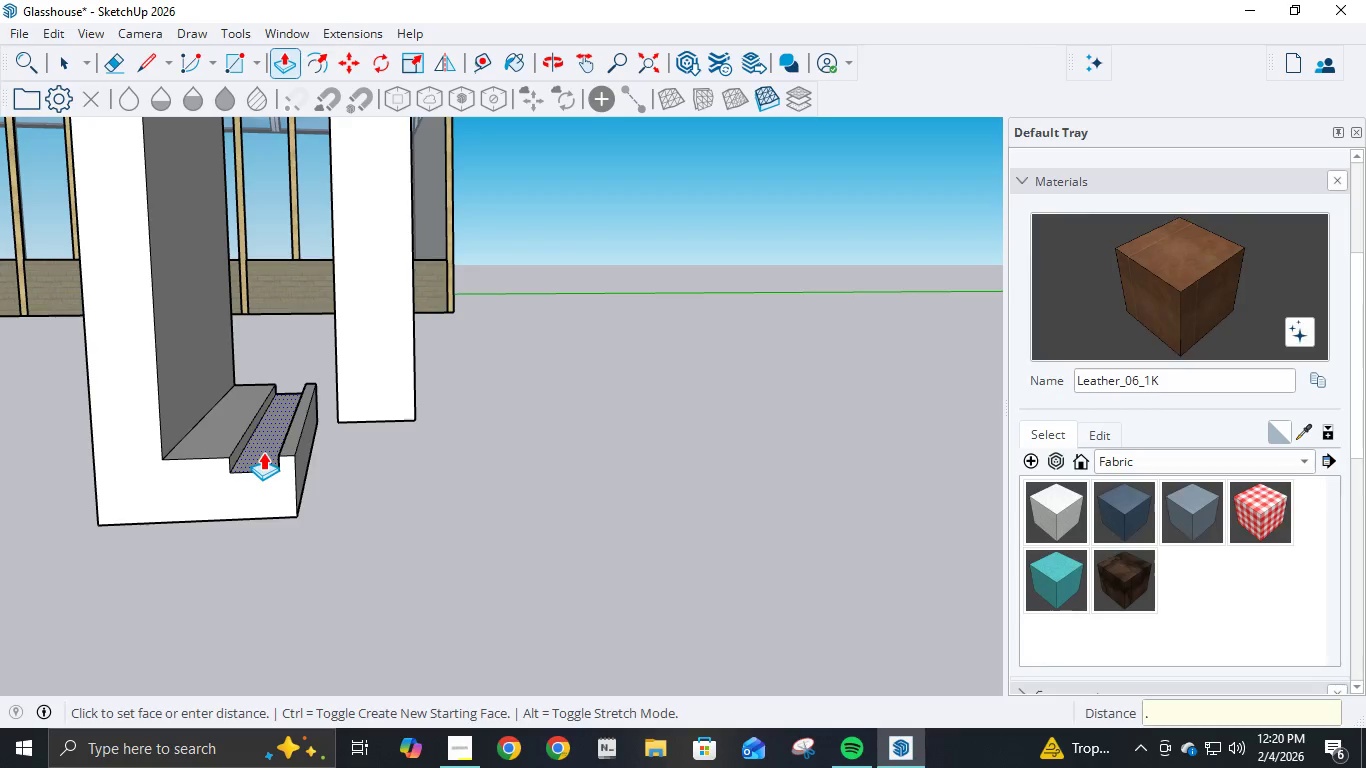 
key(Numpad0)
 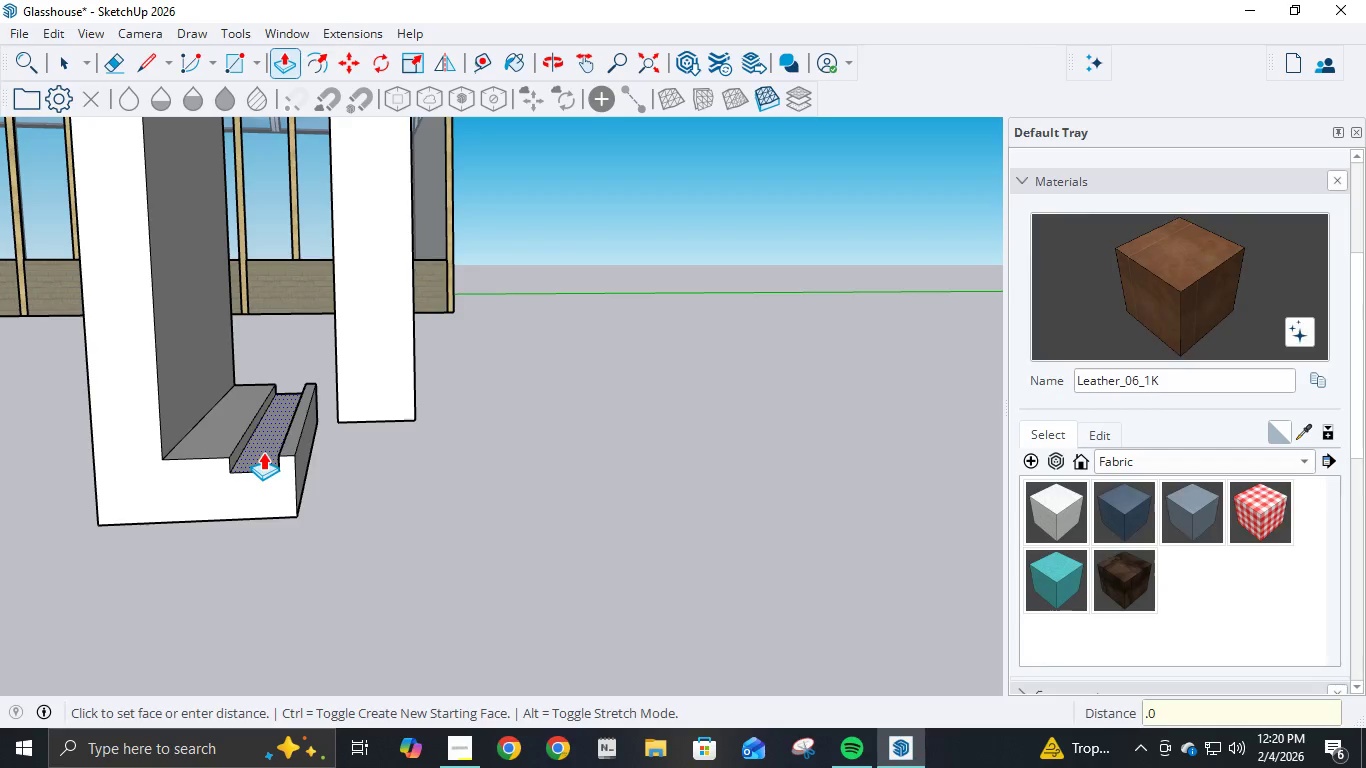 
key(Numpad2)
 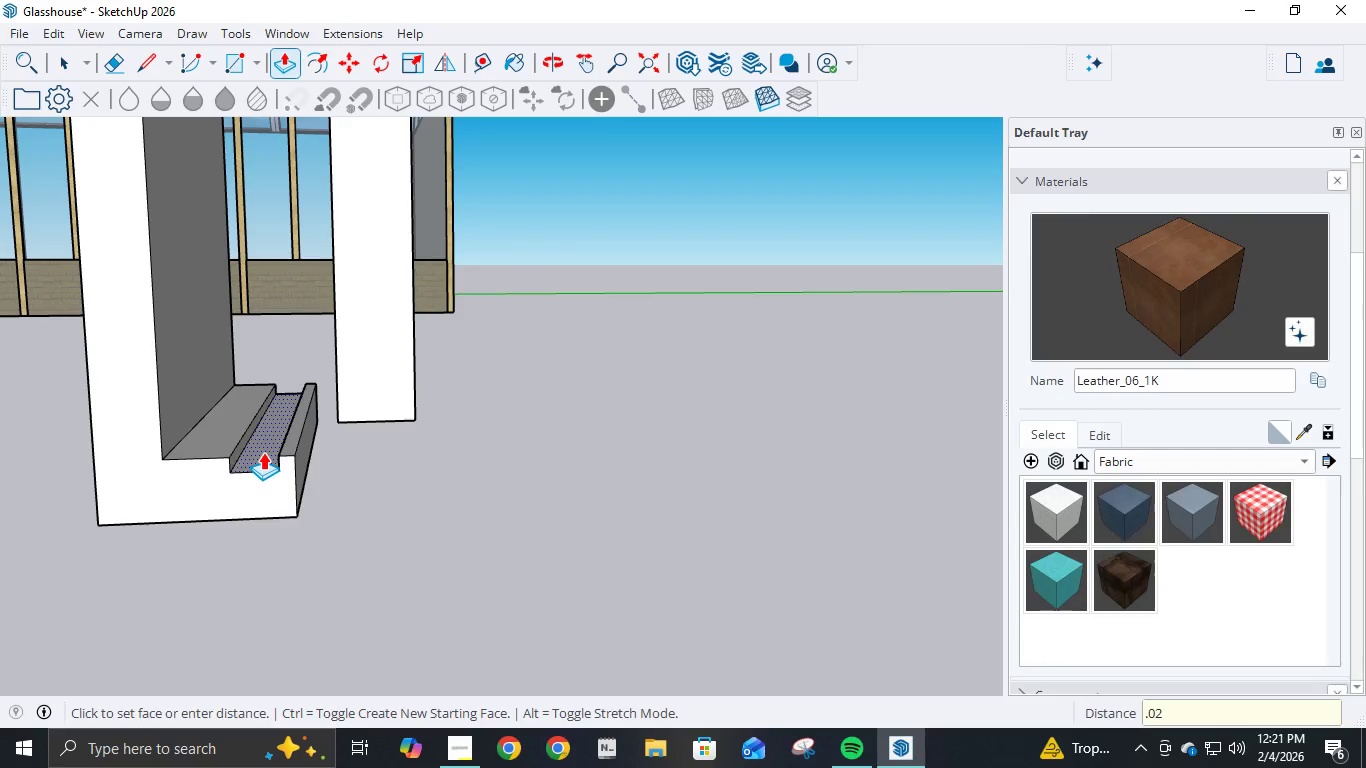 
key(NumpadEnter)
 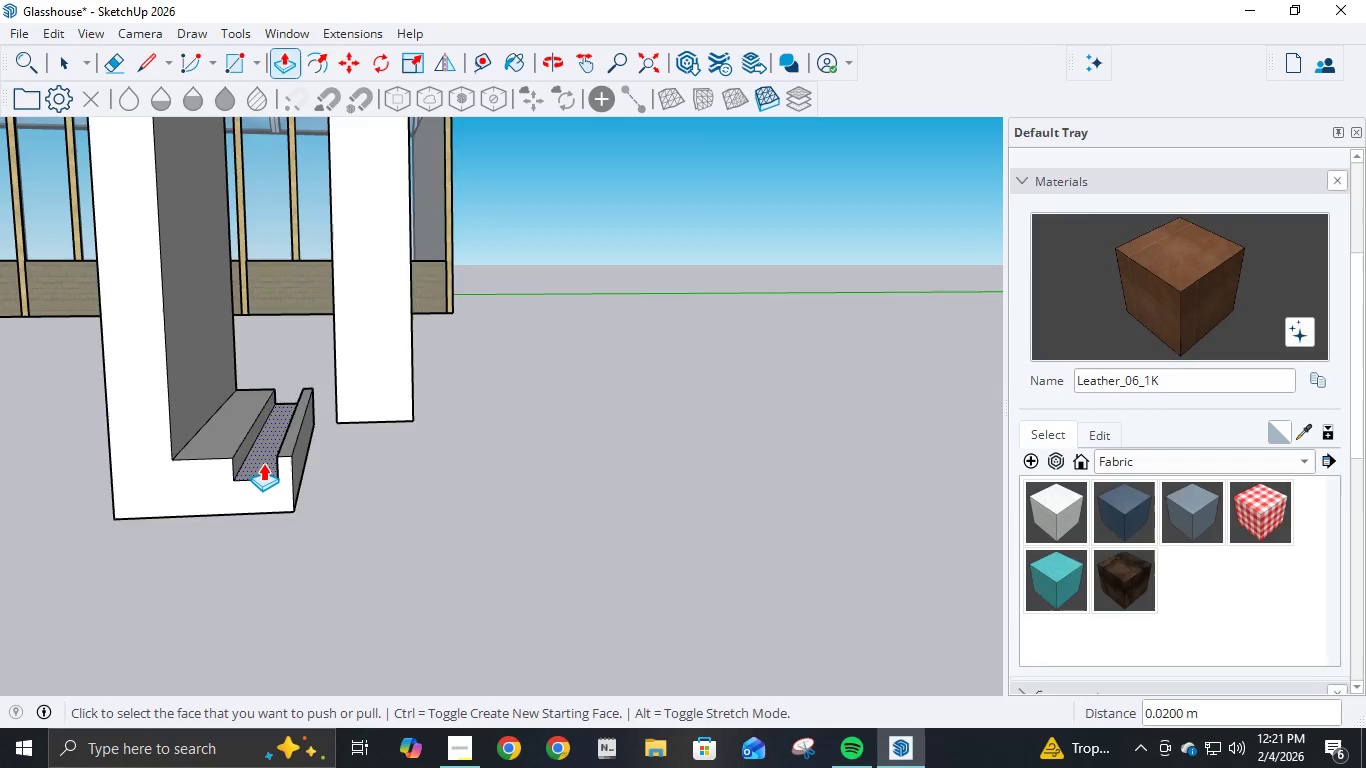 
scroll: coordinate [331, 418], scroll_direction: down, amount: 18.0
 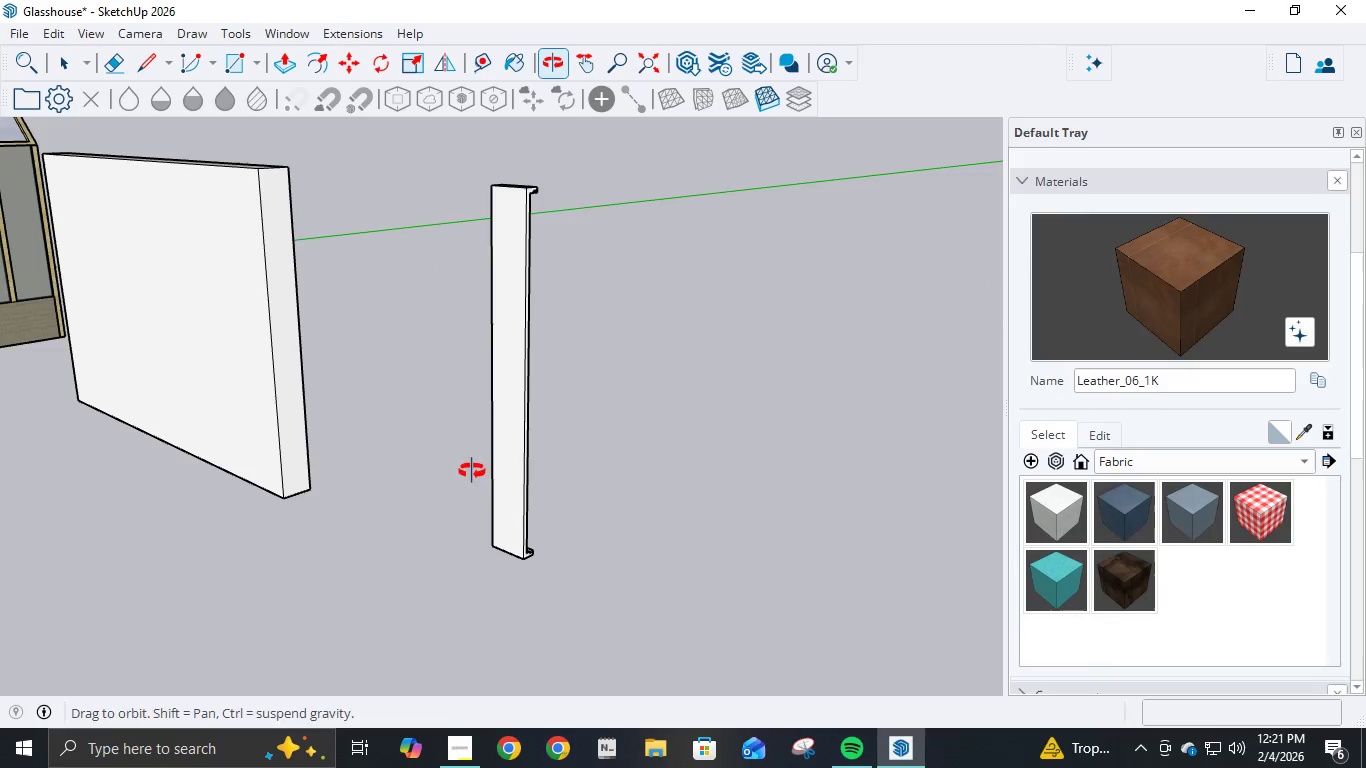 
key(L)
 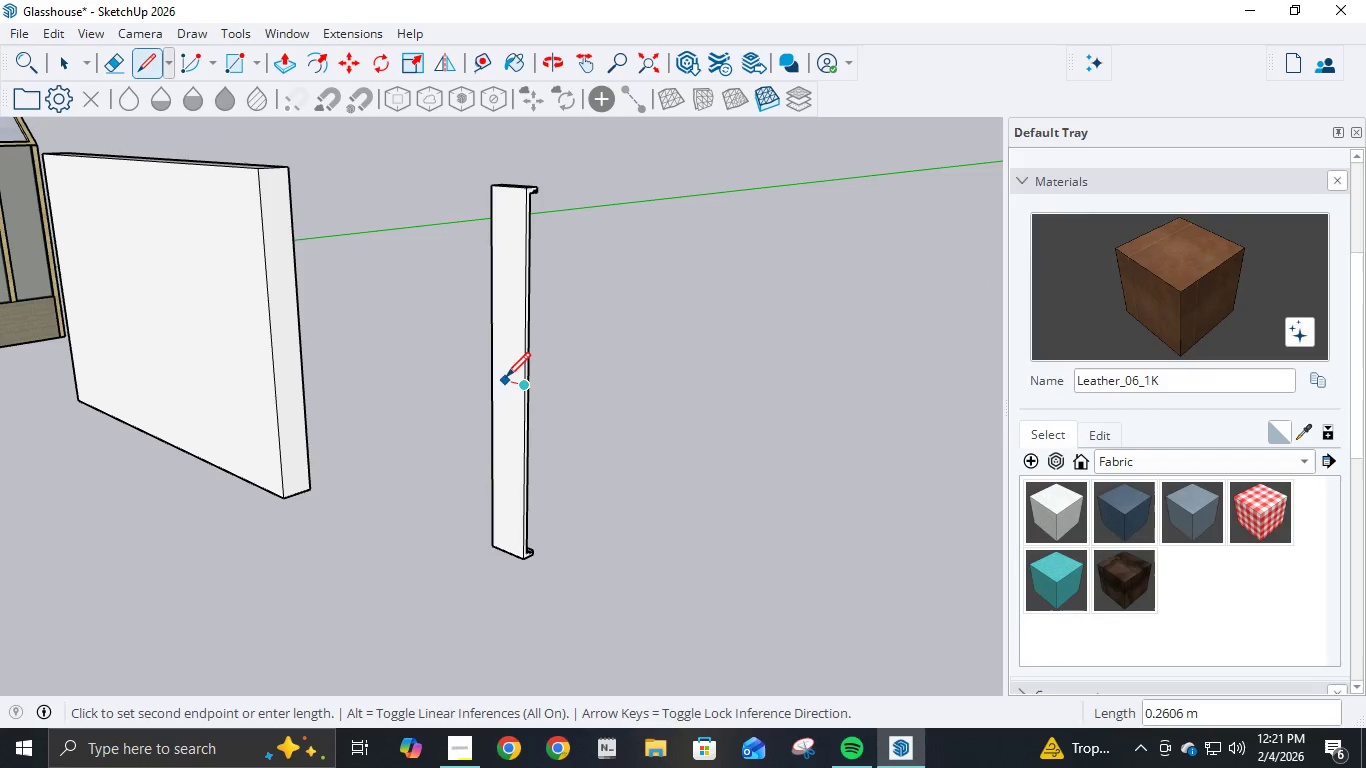 
left_click([496, 376])
 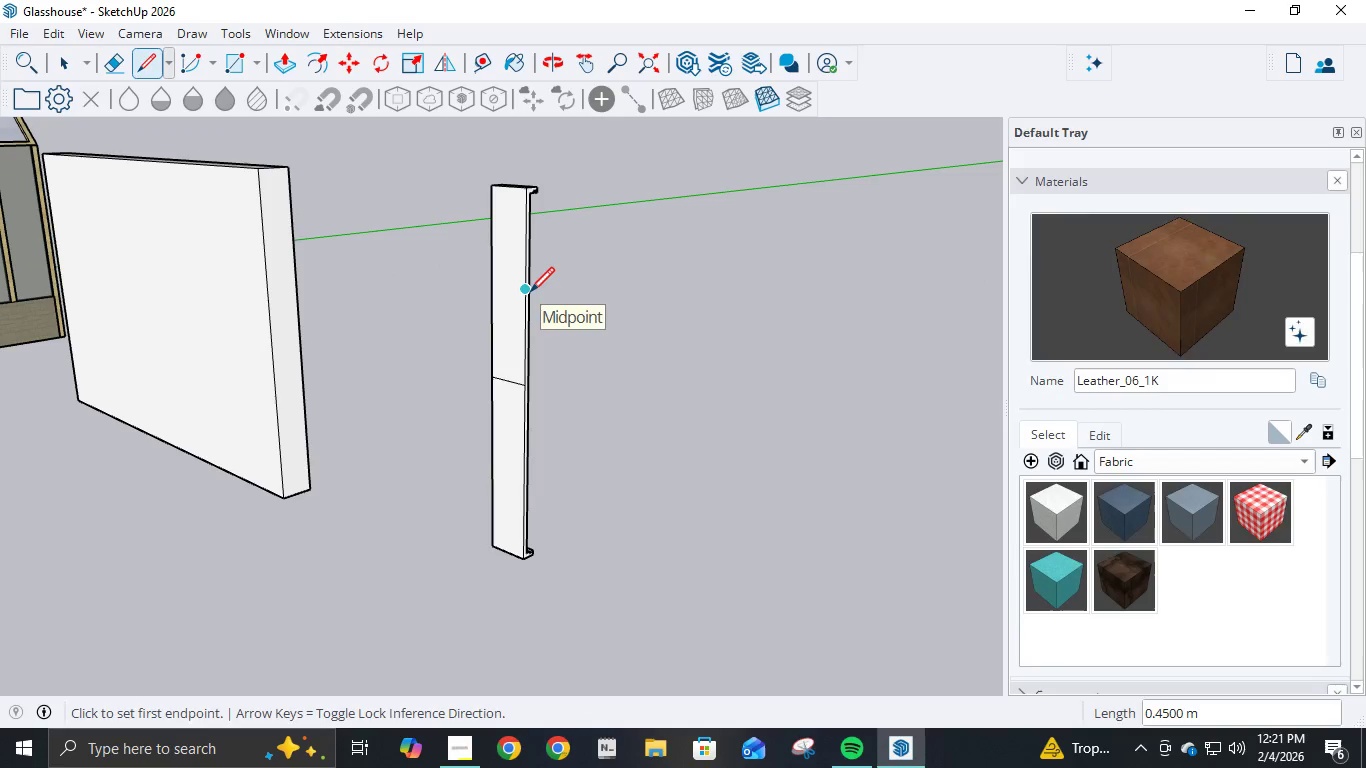 
left_click([530, 294])
 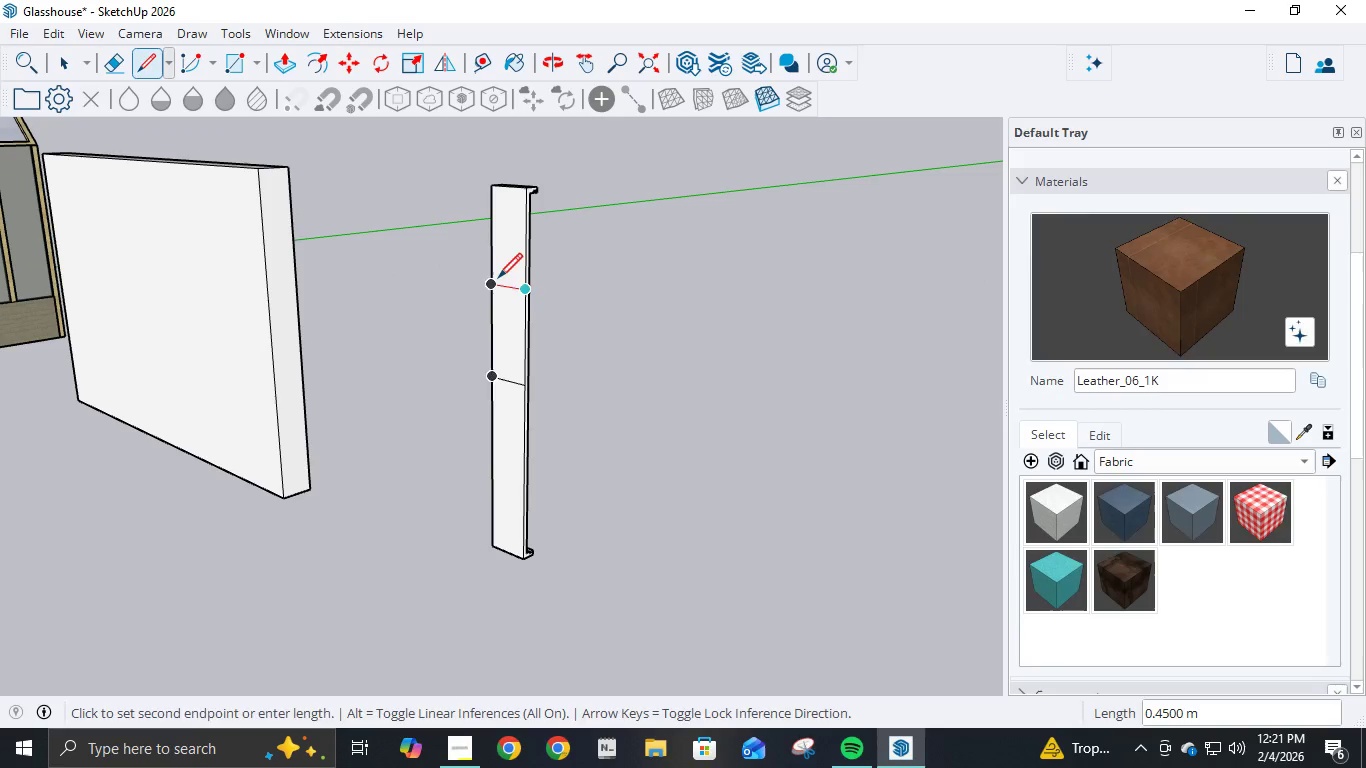 
left_click([495, 281])
 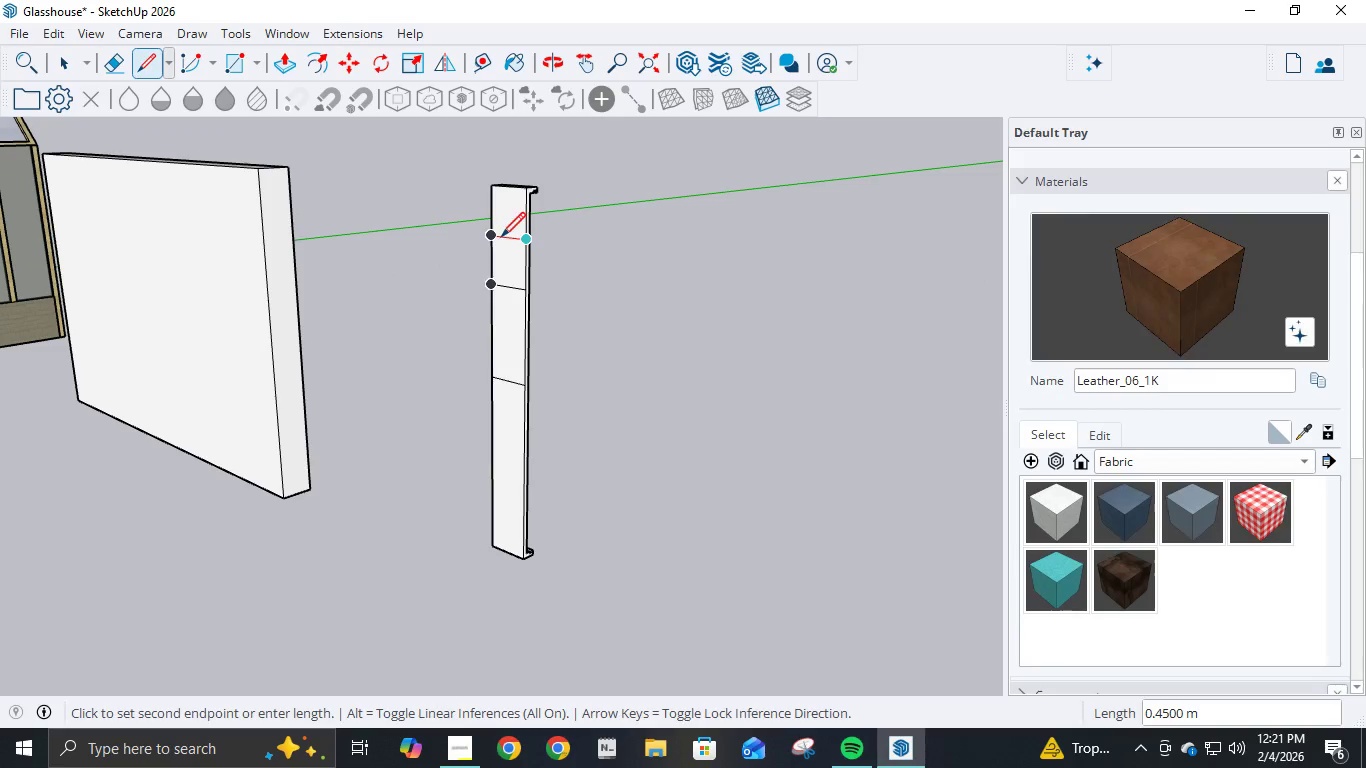 
double_click([497, 240])
 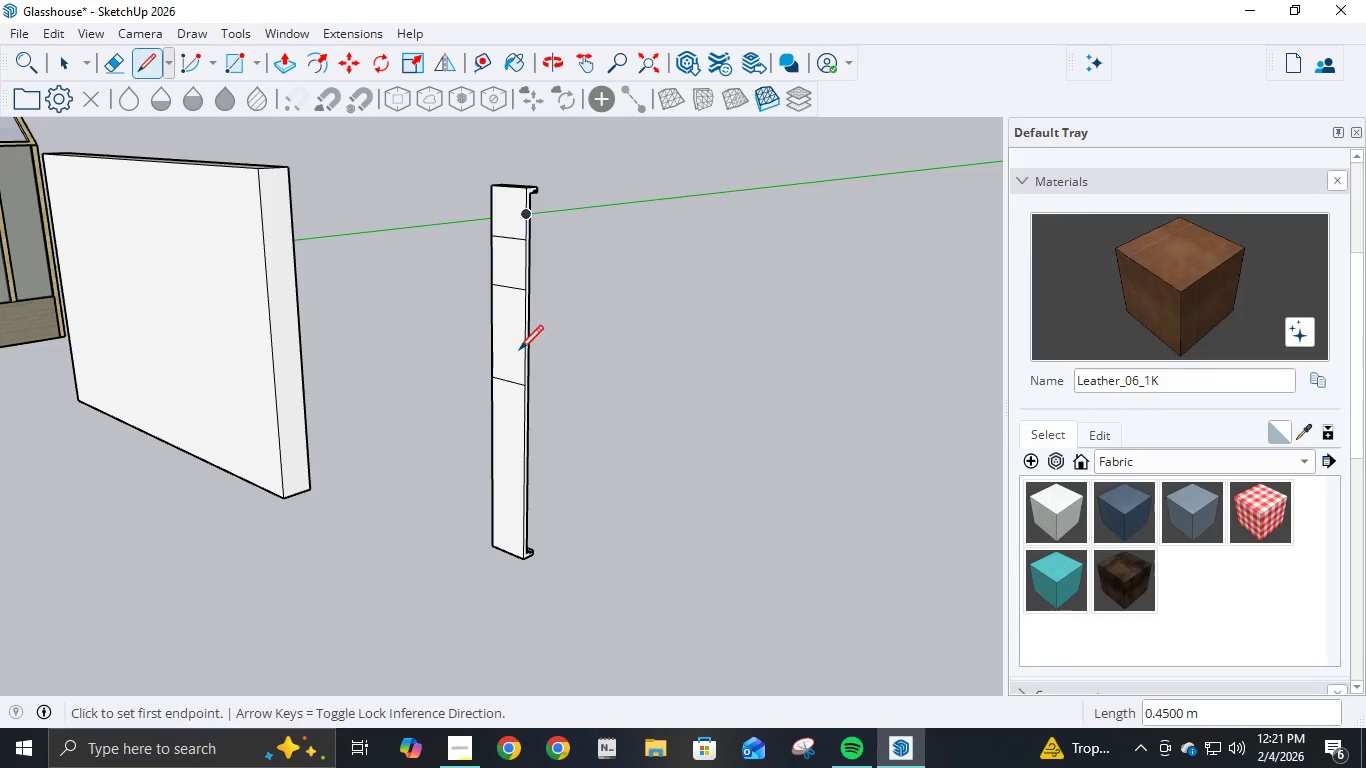 
left_click([523, 341])
 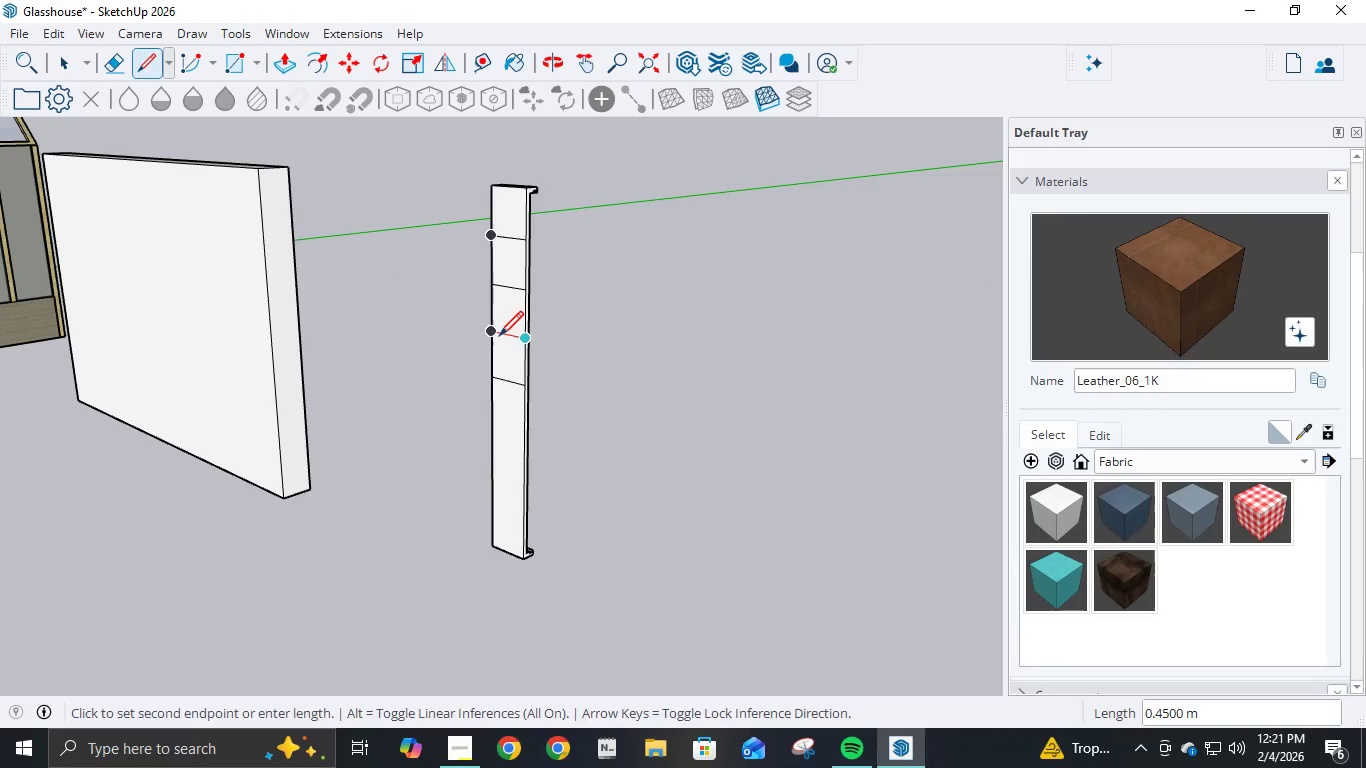 
left_click([499, 338])
 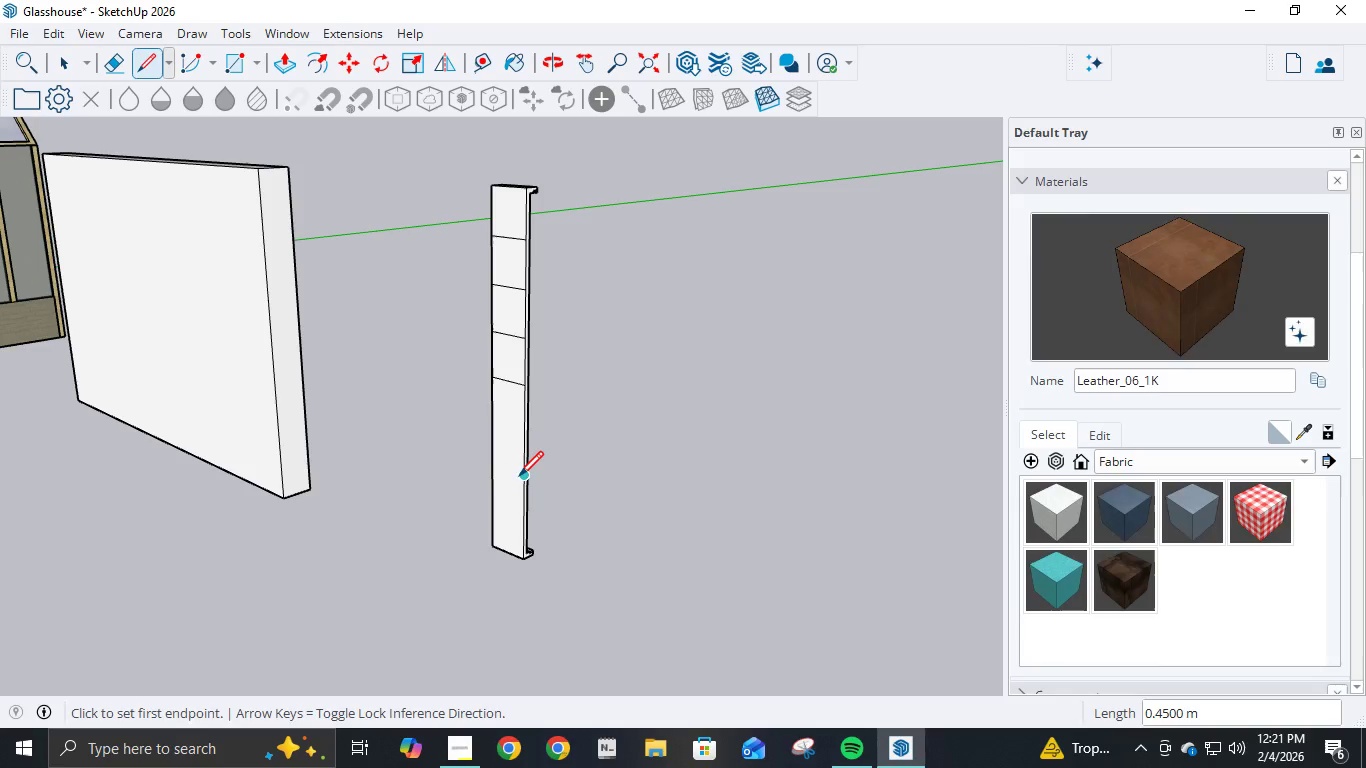 
left_click([521, 480])
 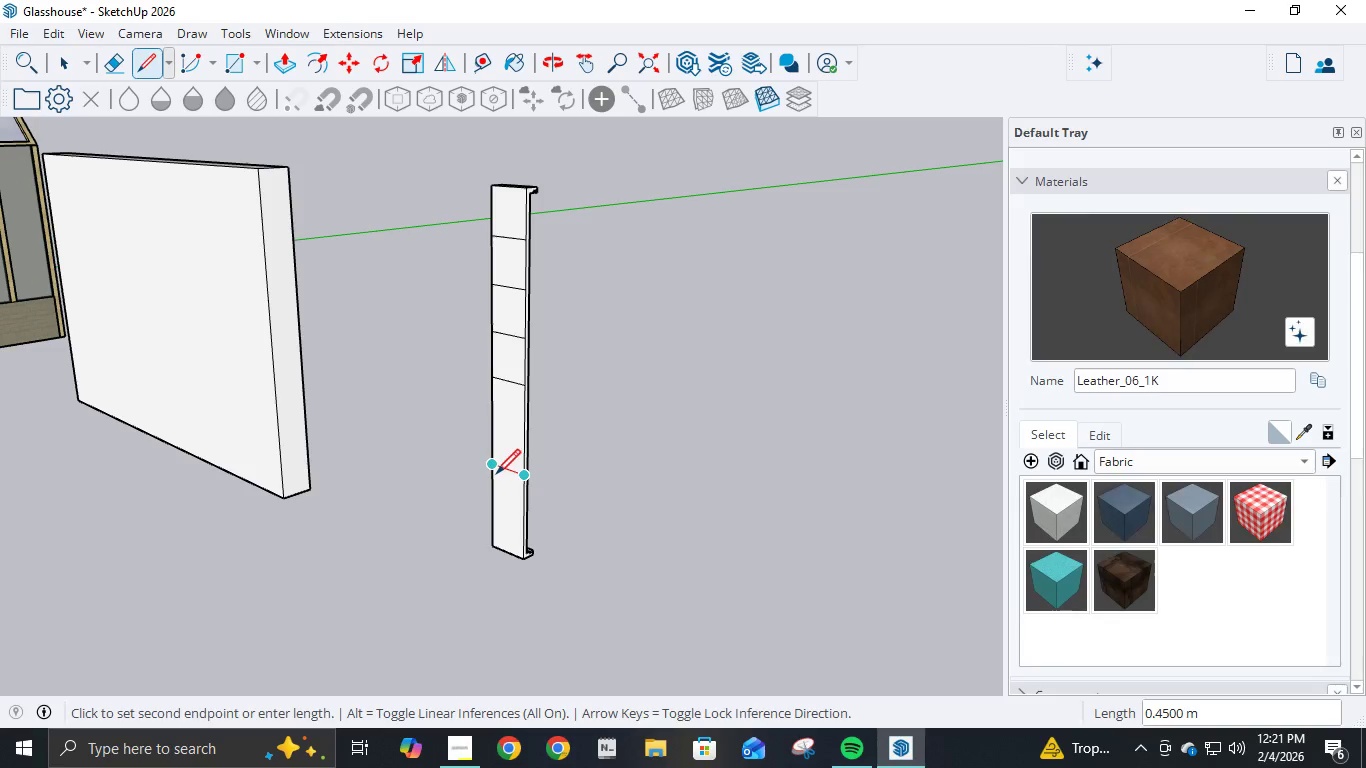 
left_click([496, 476])
 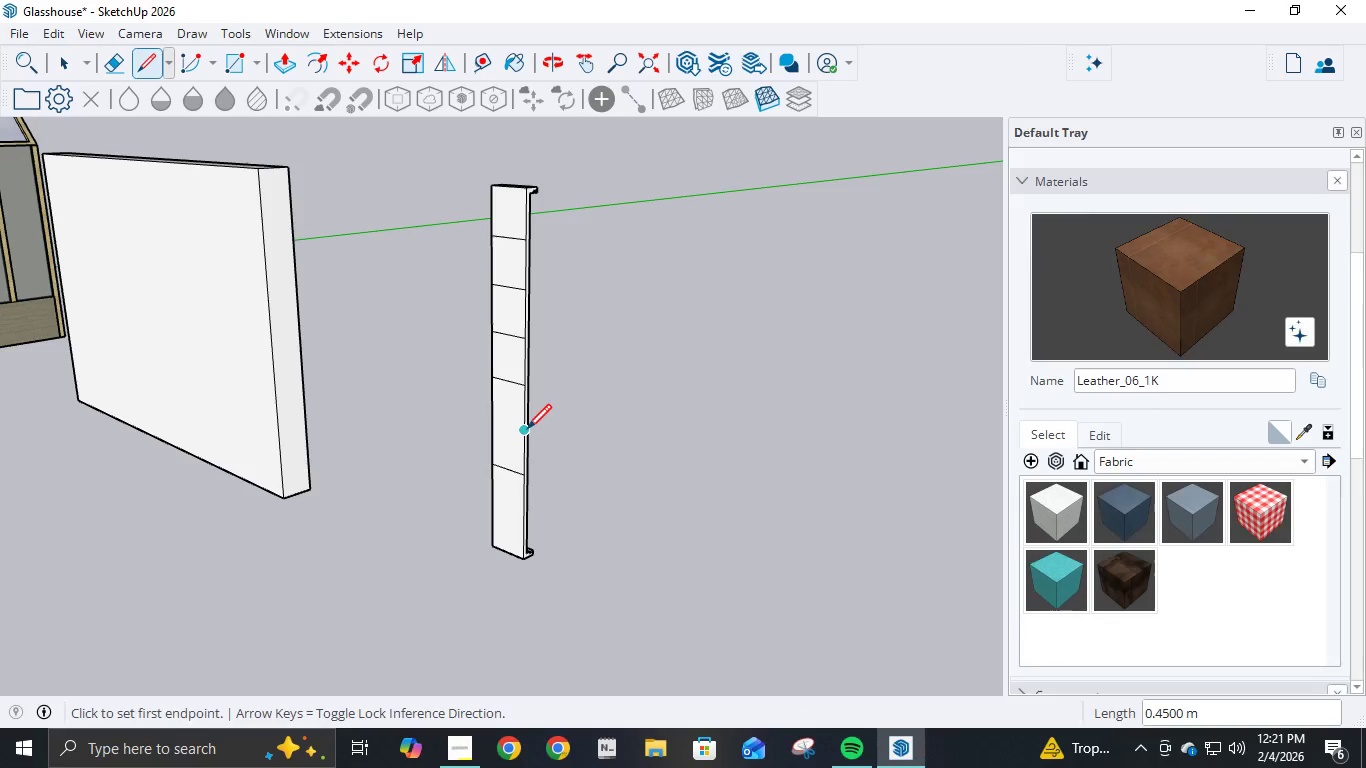 
left_click([527, 431])
 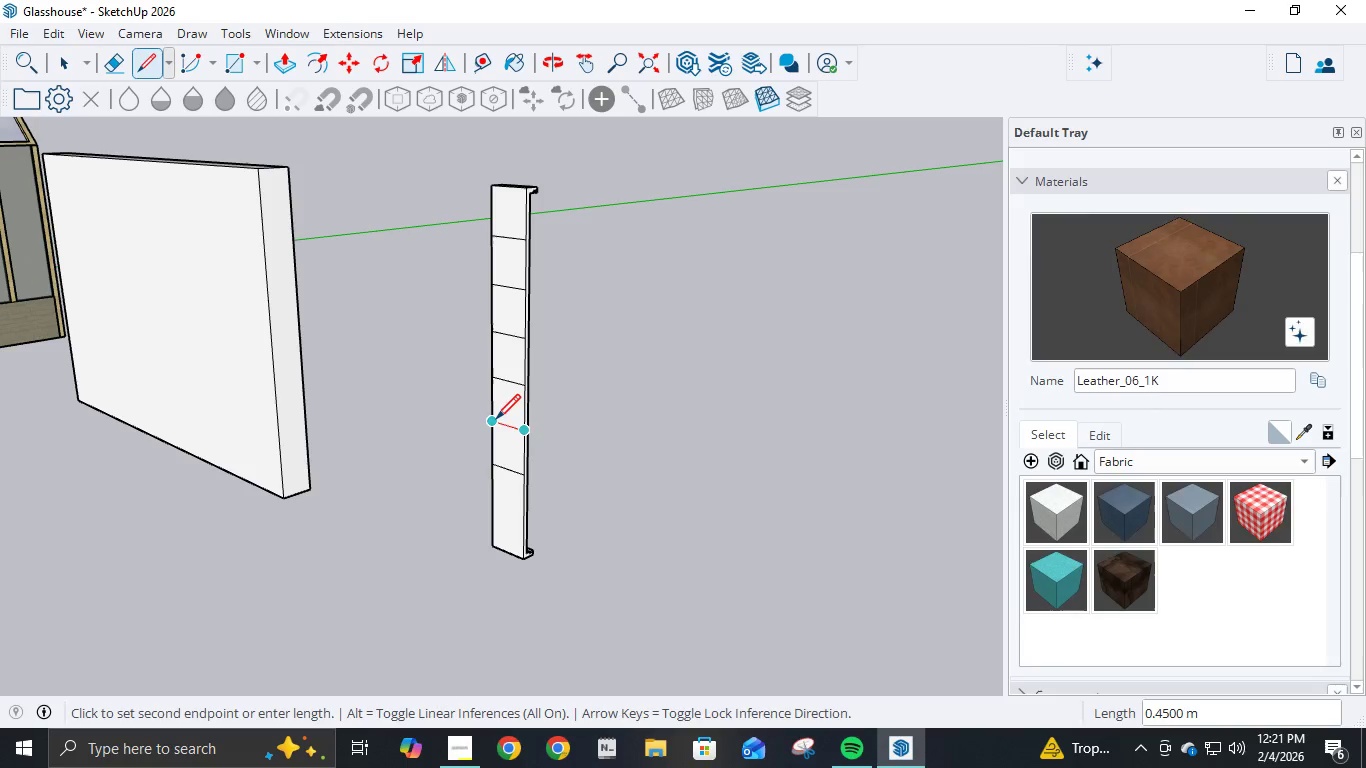 
left_click([496, 421])
 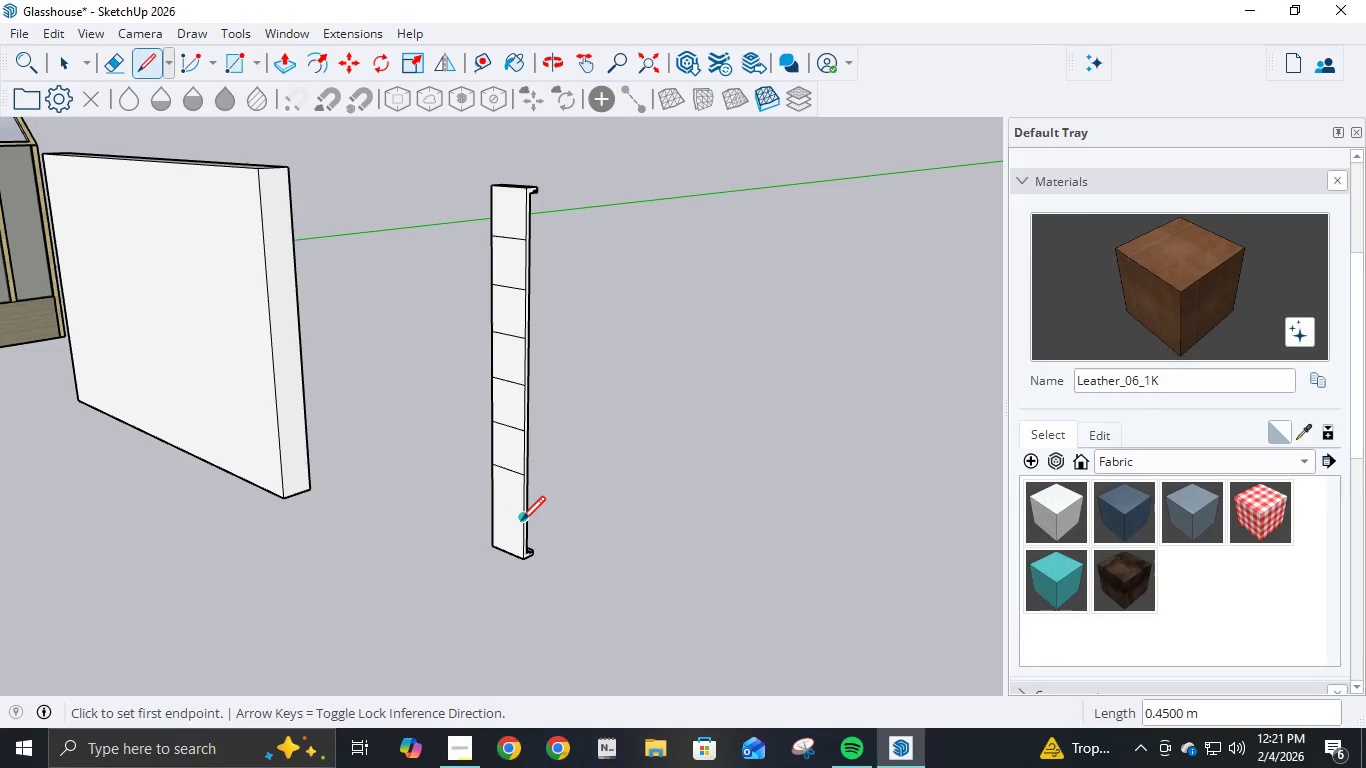 
left_click([521, 523])
 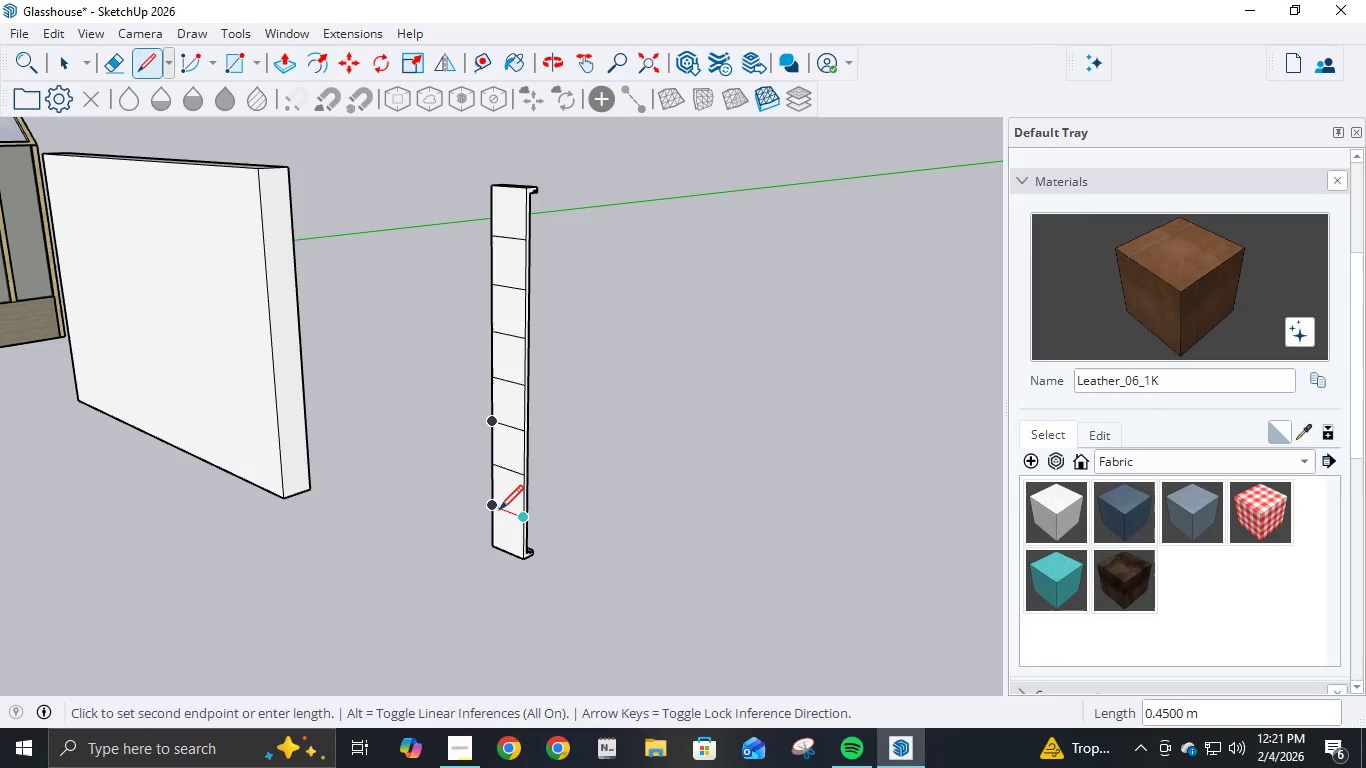 
left_click([499, 512])
 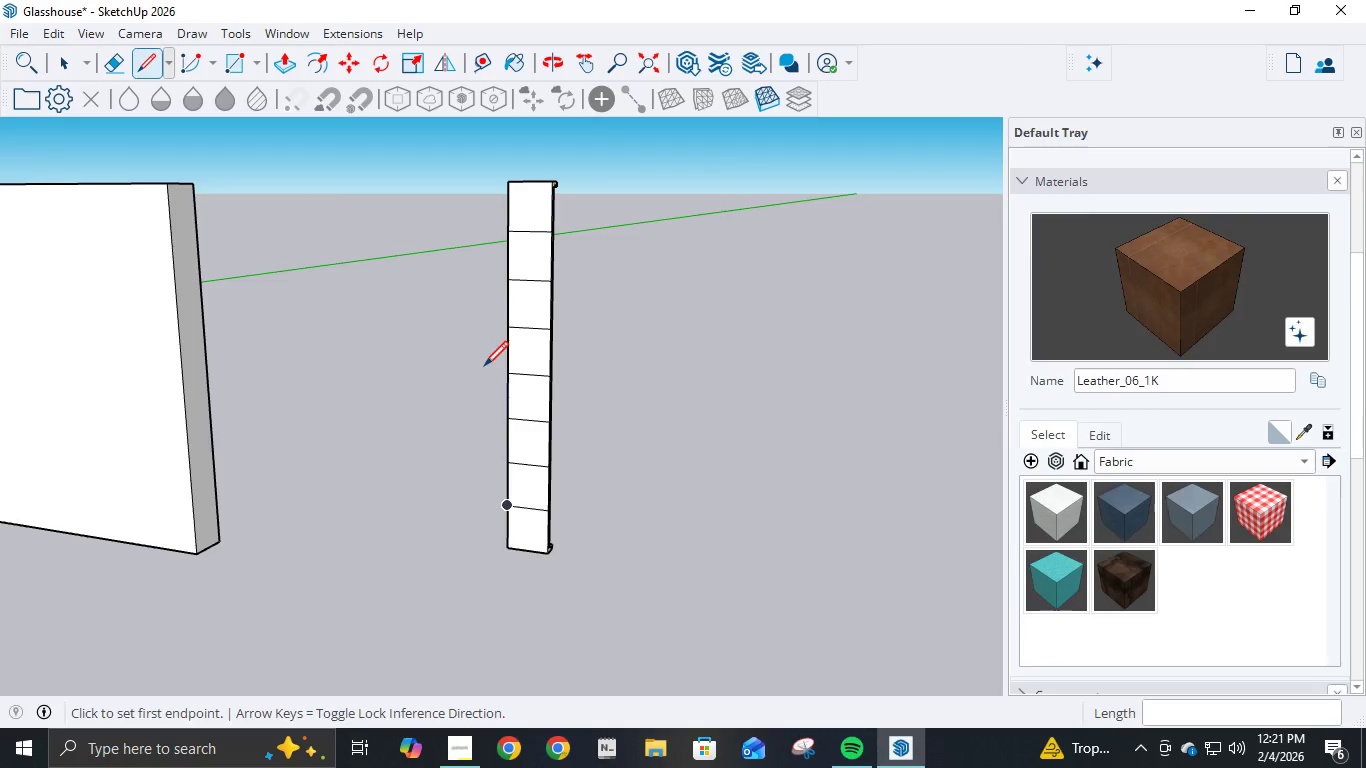 
key(F)
 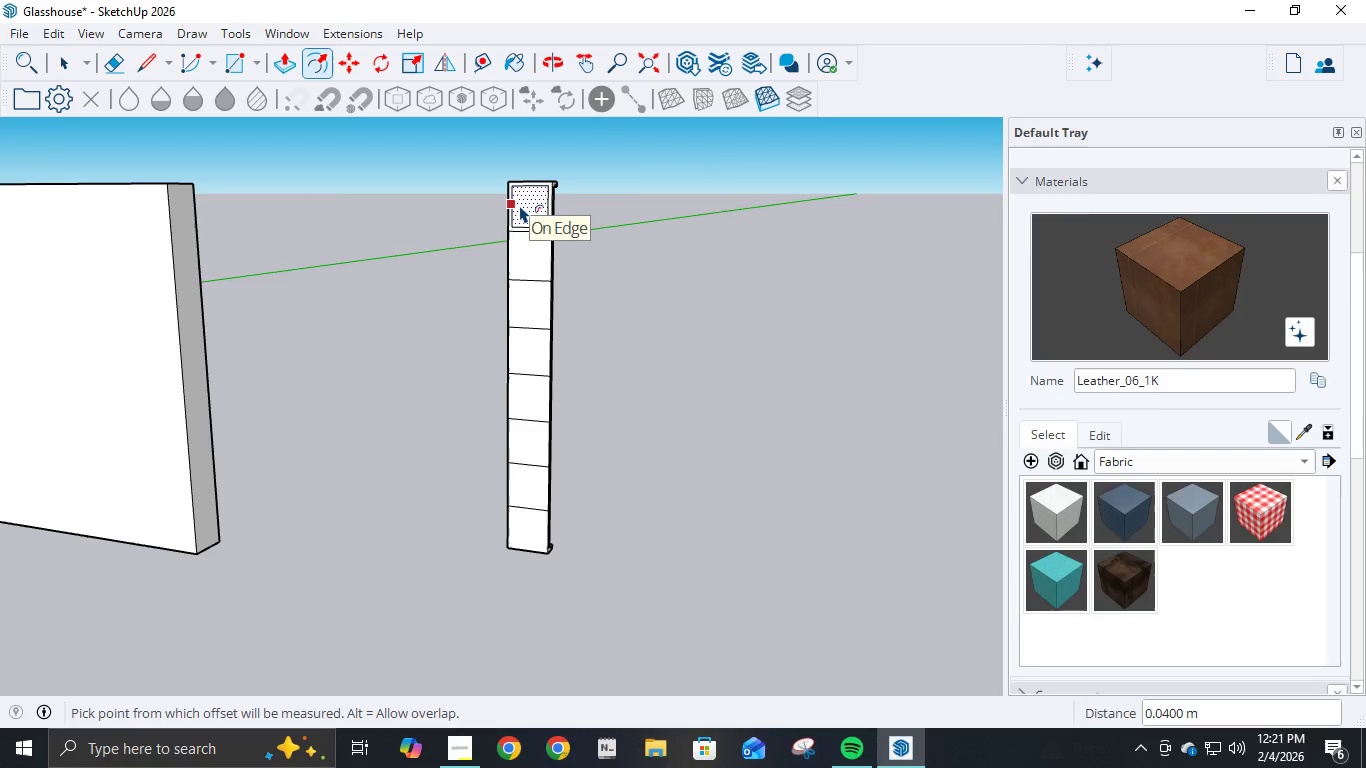 
key(NumpadDecimal)
 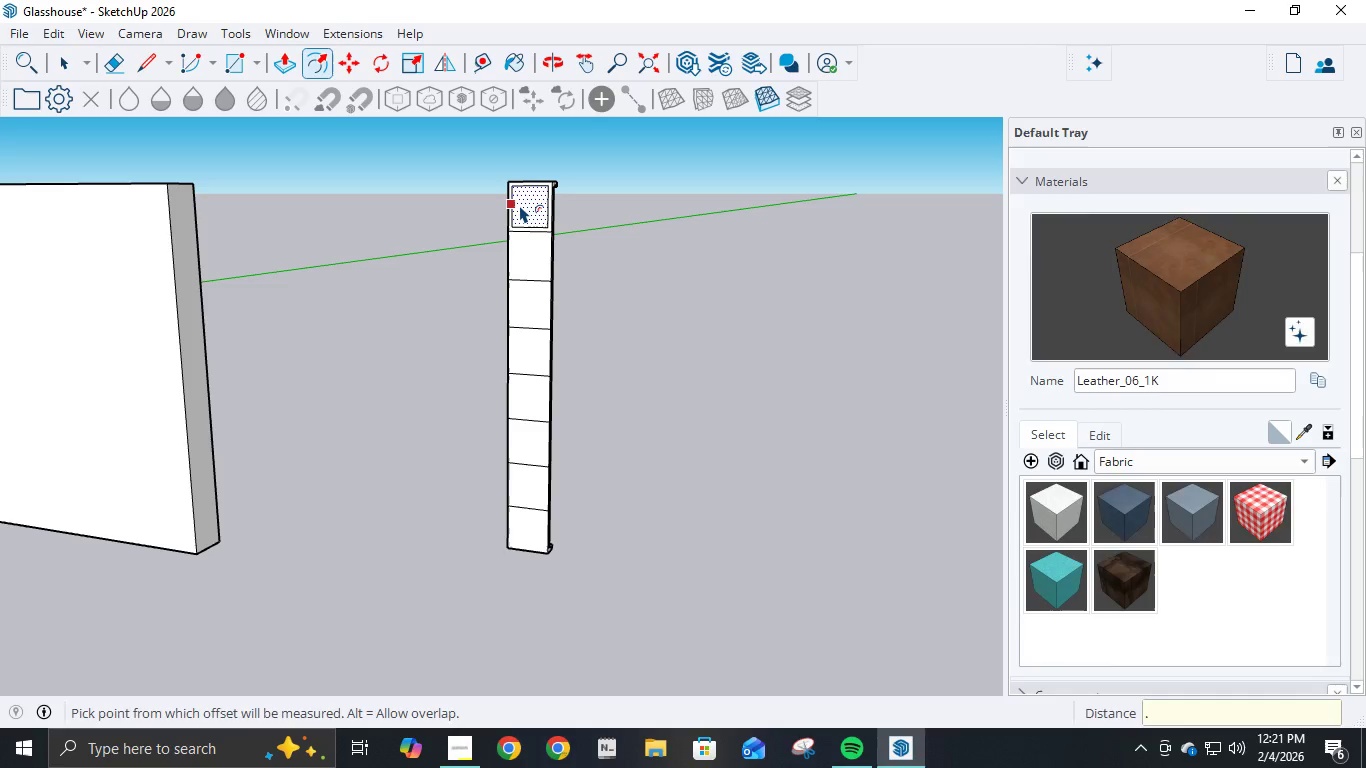 
key(Numpad0)
 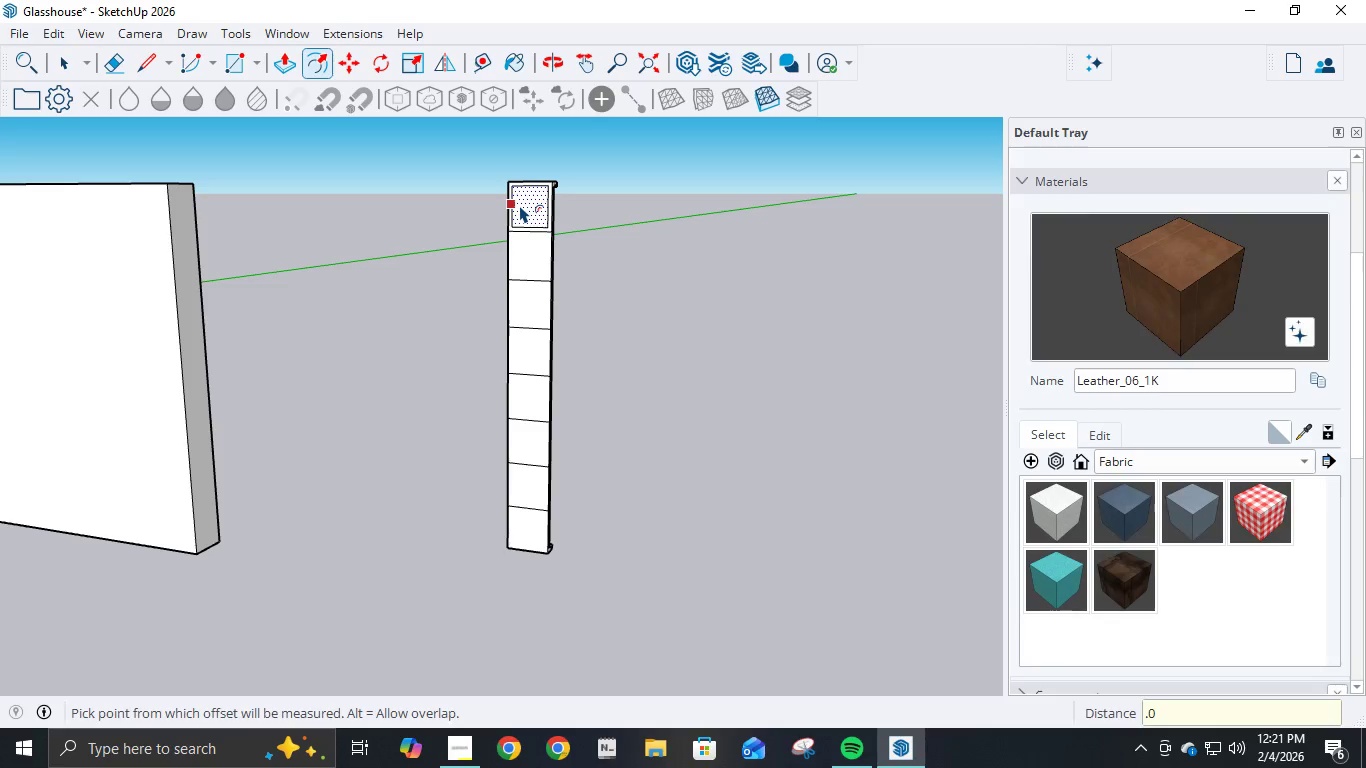 
key(Numpad2)
 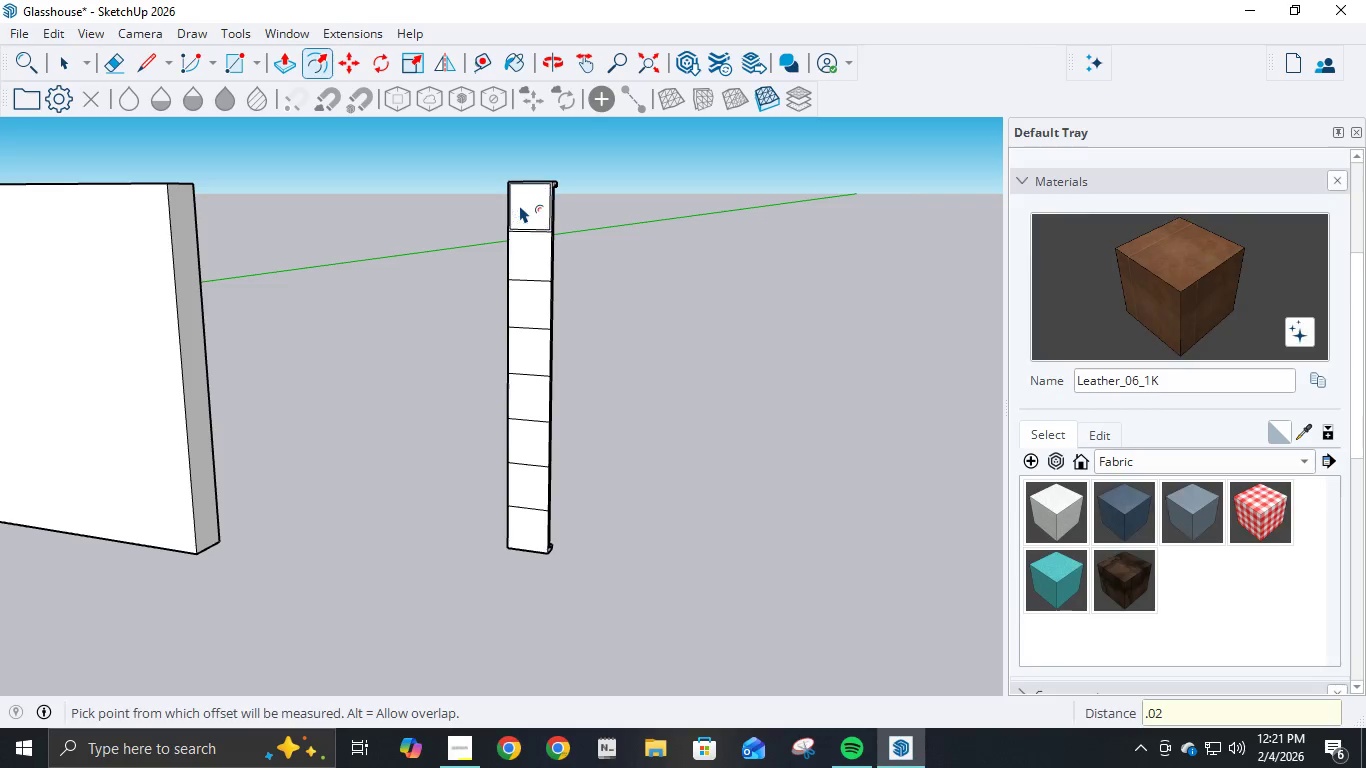 
key(NumpadEnter)
 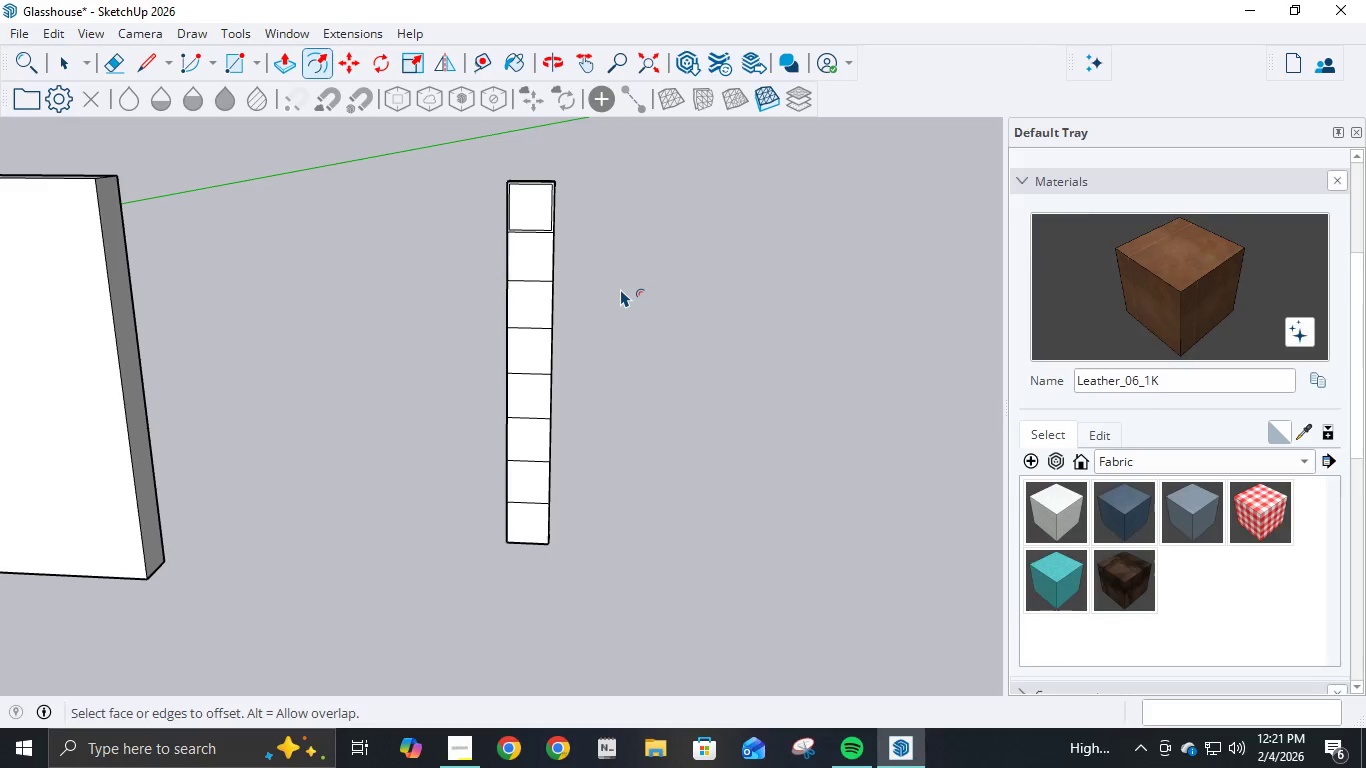 
key(Control+ControlLeft)
 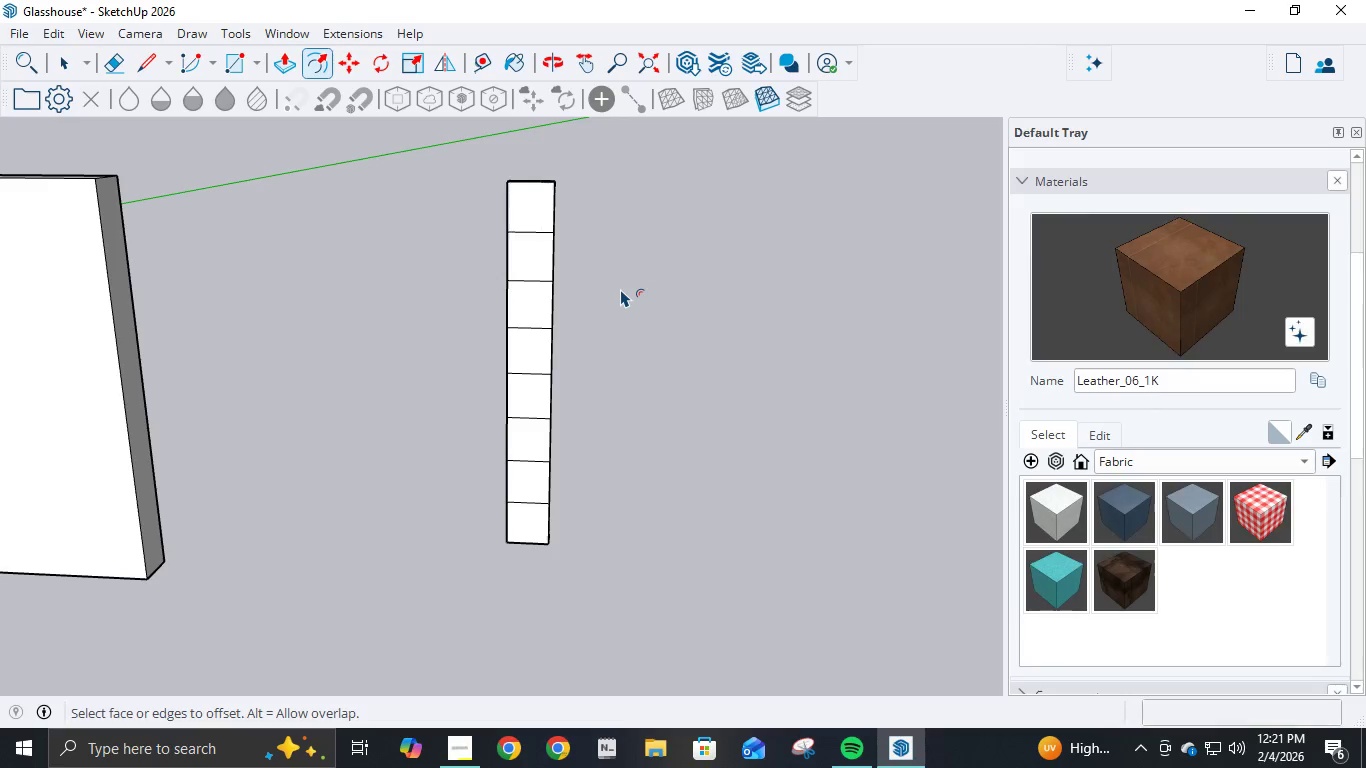 
key(Control+Z)
 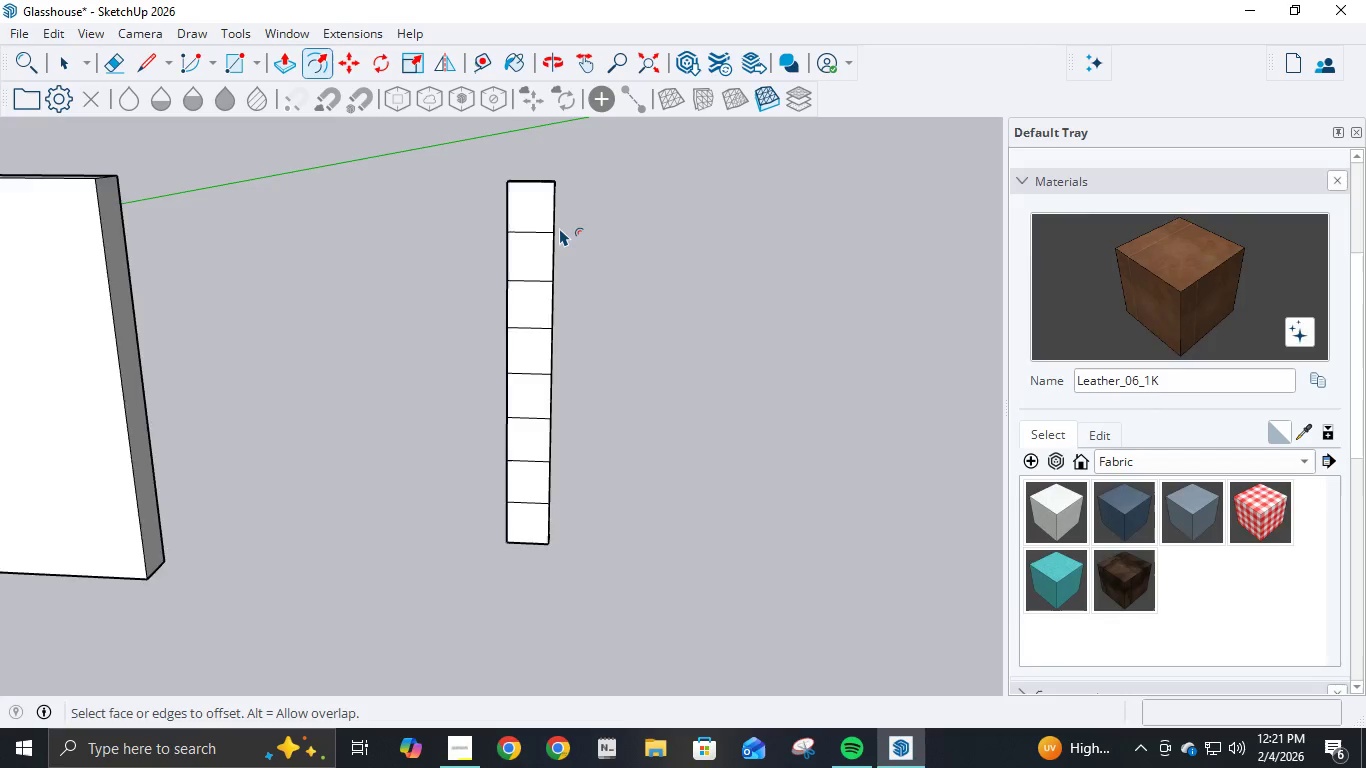 
scroll: coordinate [558, 224], scroll_direction: up, amount: 4.0
 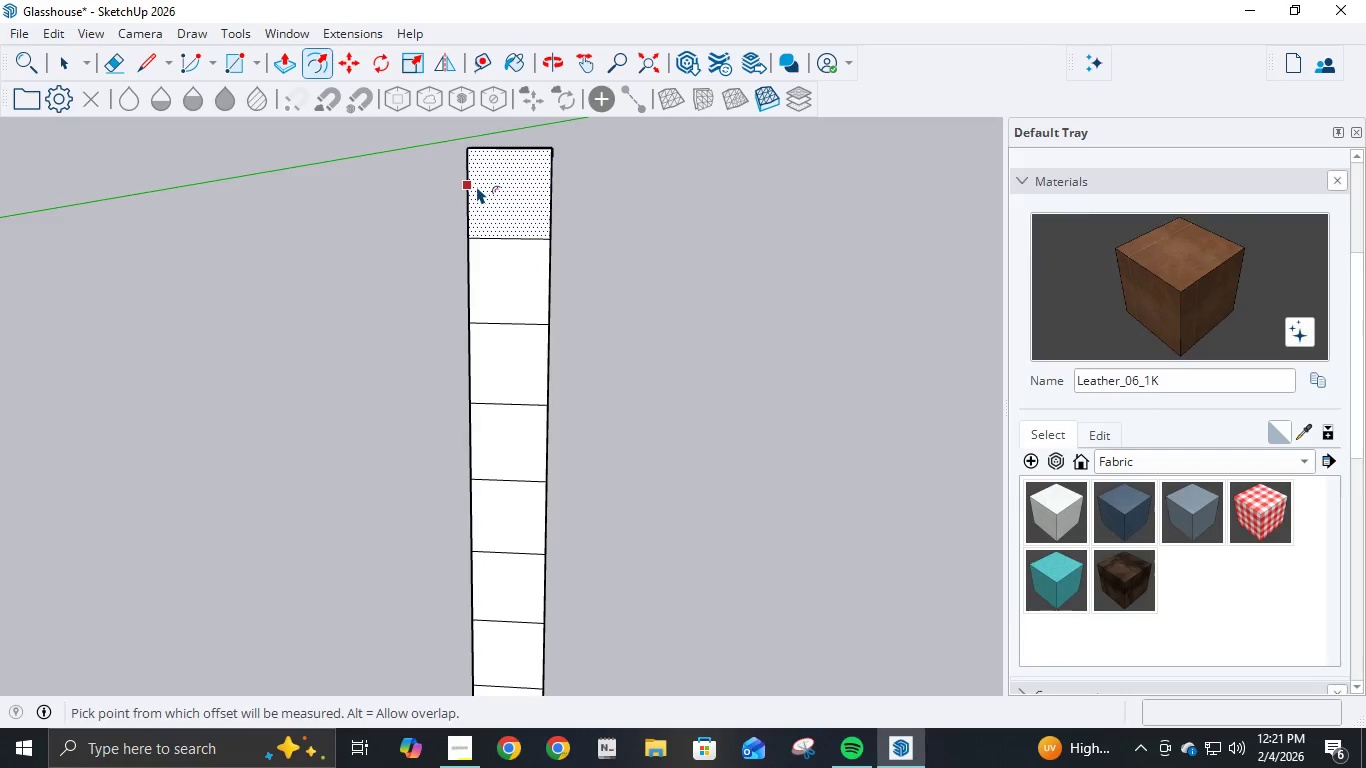 
left_click([476, 186])
 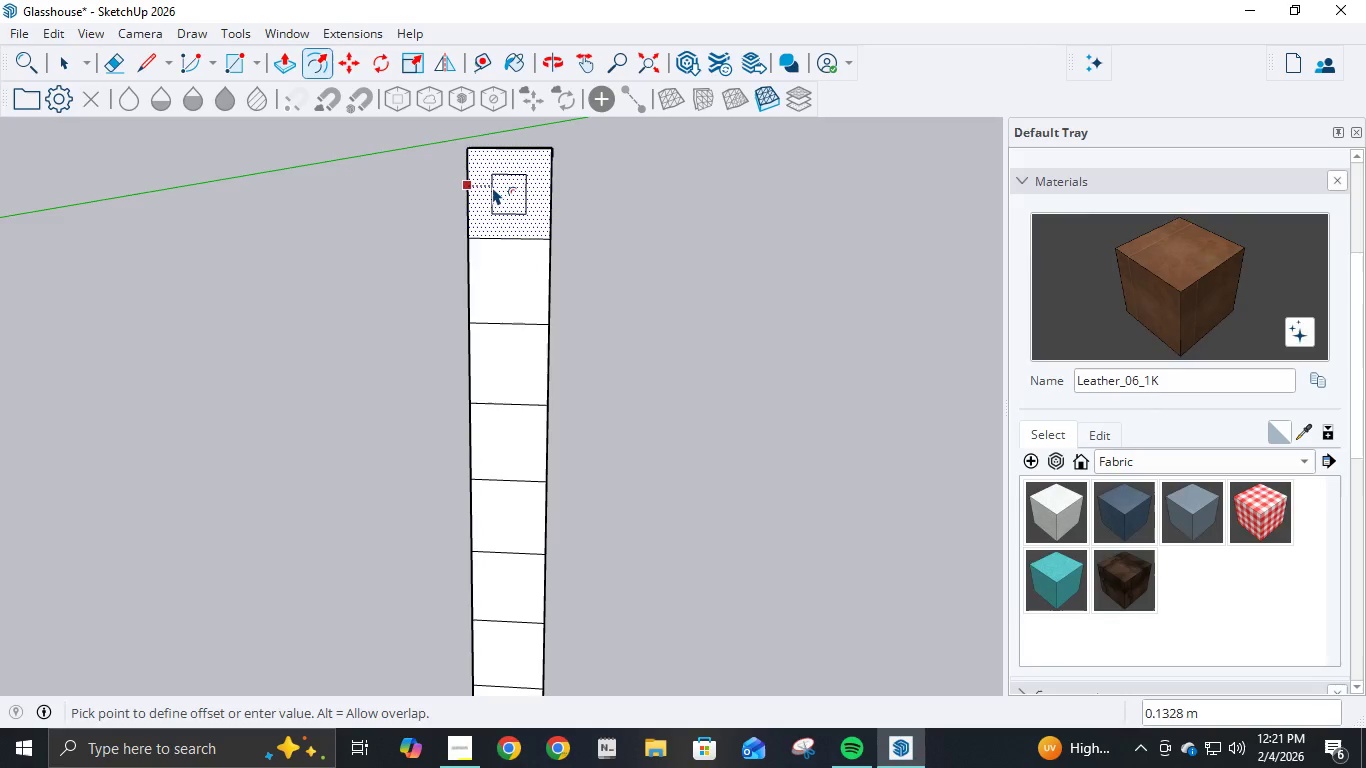 
key(NumpadDecimal)
 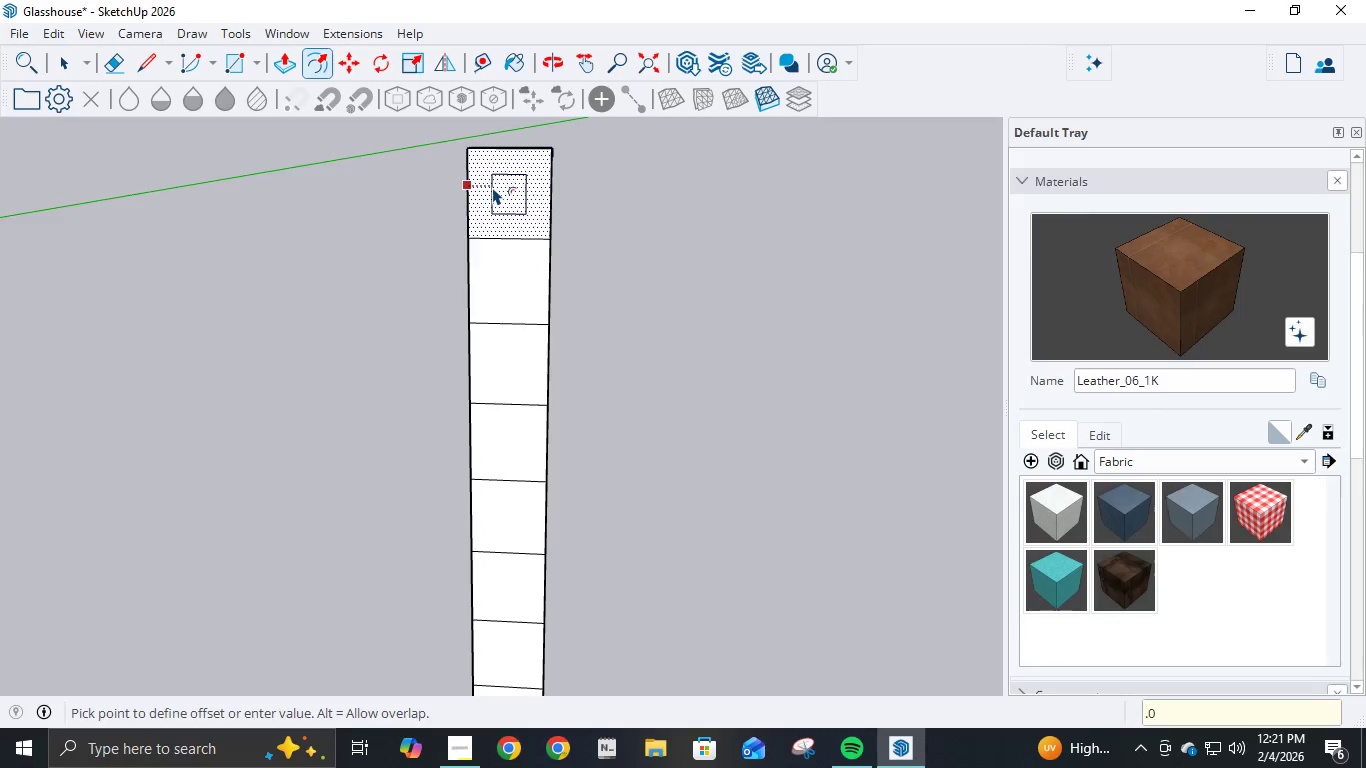 
key(Numpad0)
 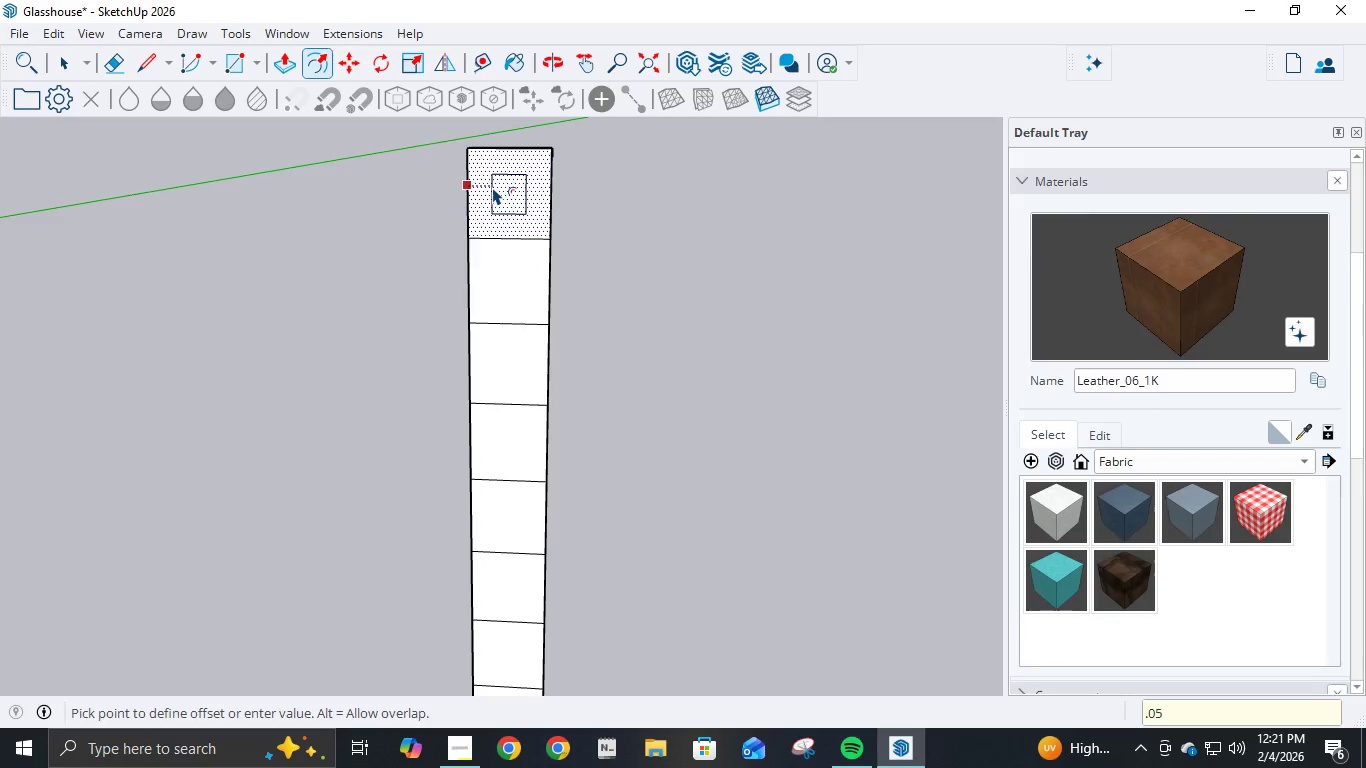 
key(Numpad5)
 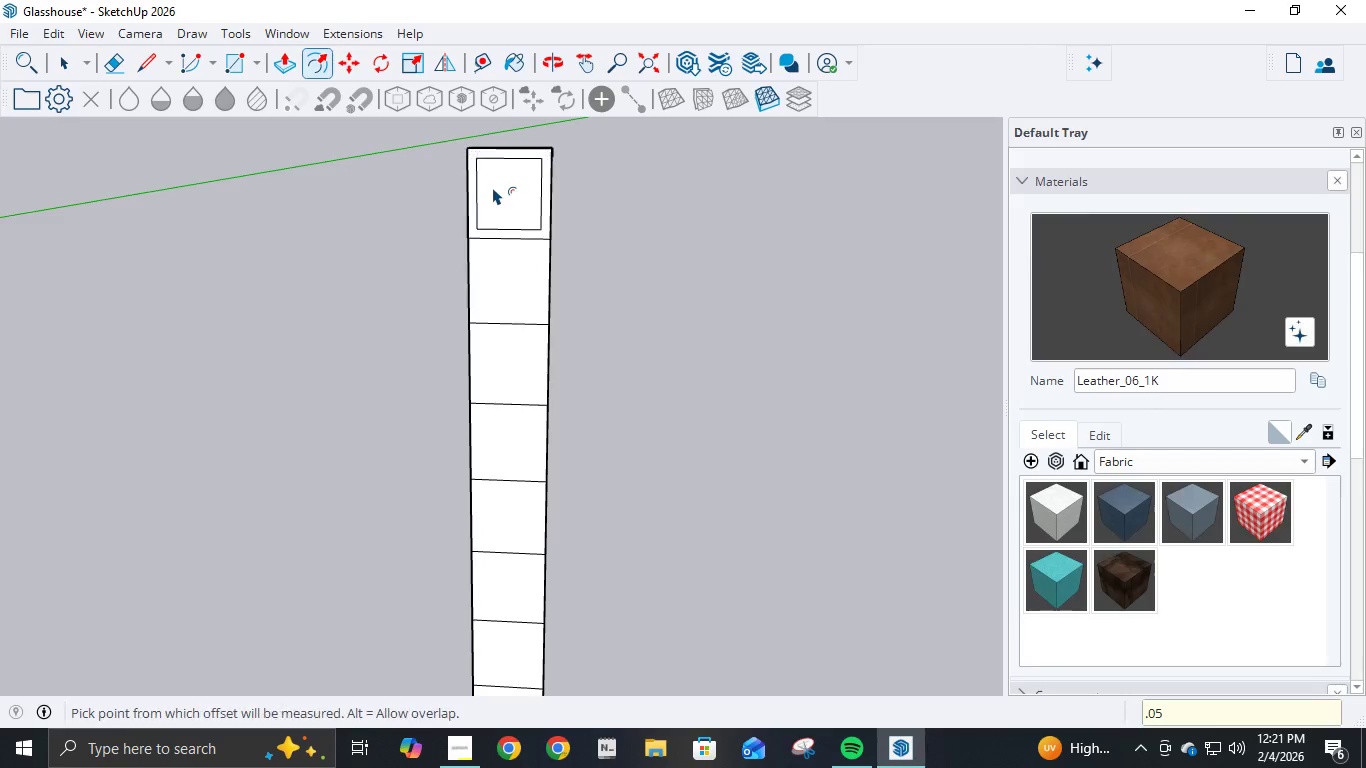 
key(NumpadEnter)
 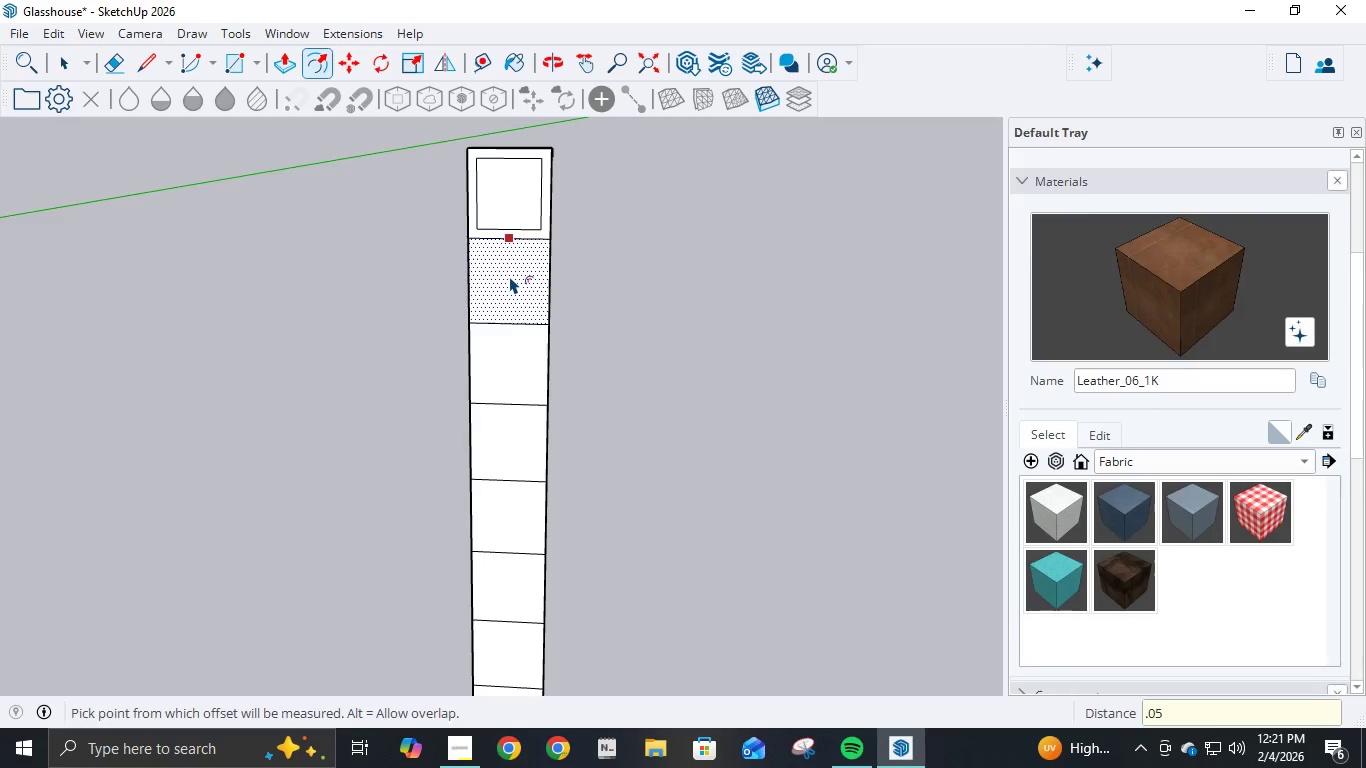 
left_click([509, 276])
 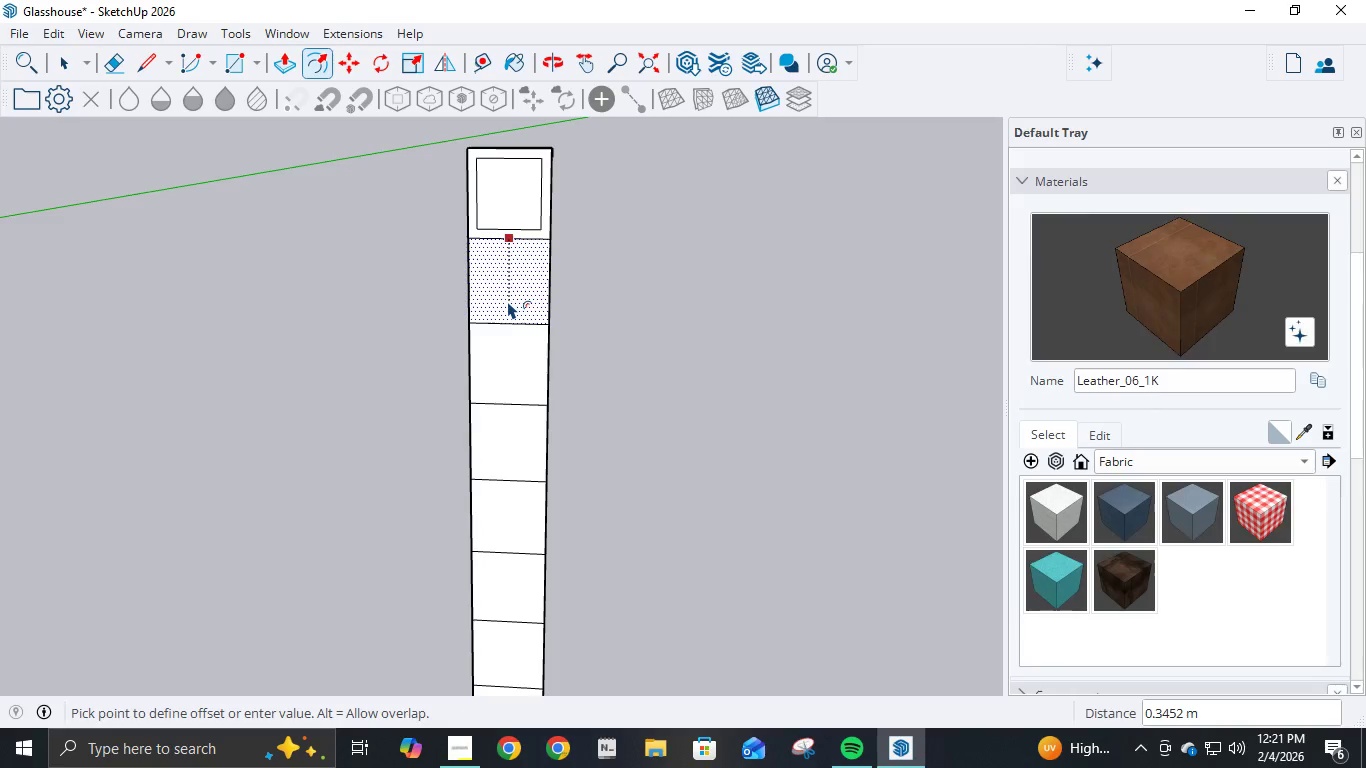 
key(NumpadDecimal)
 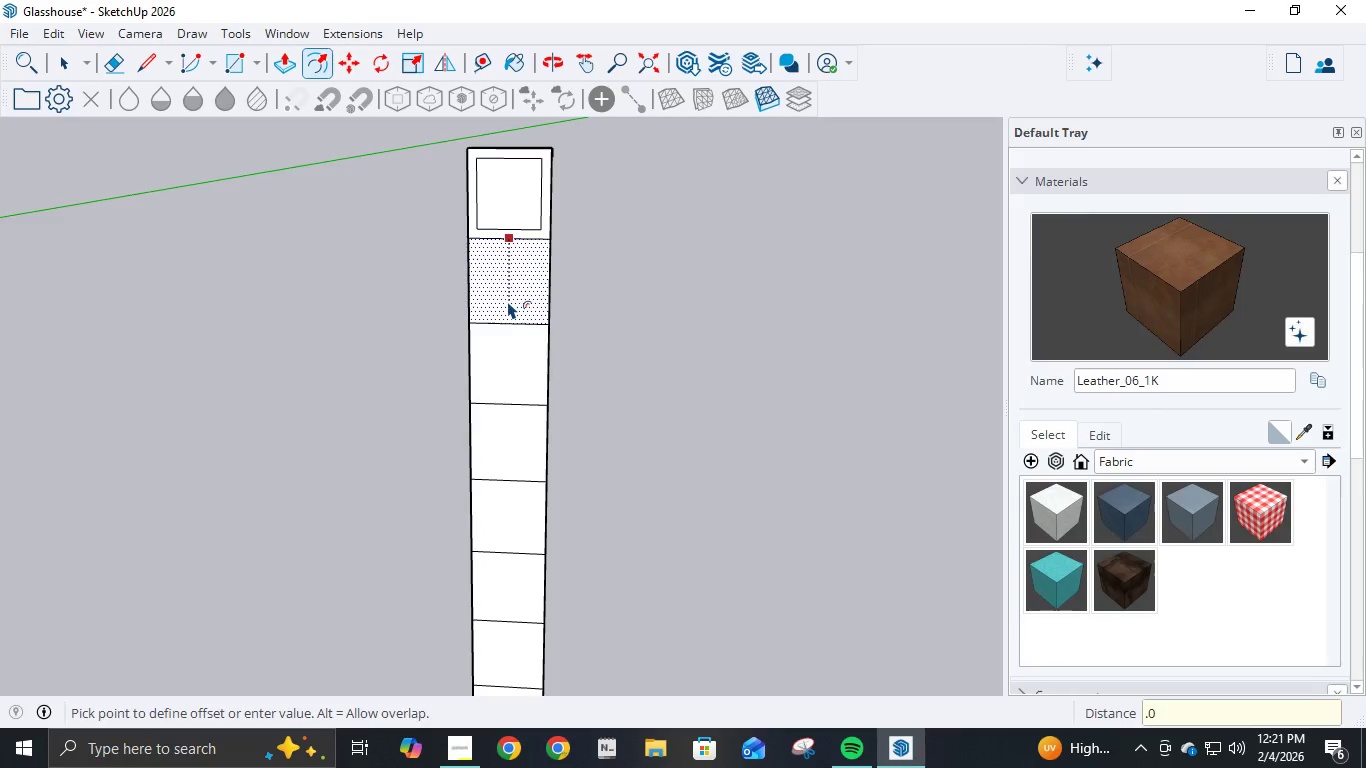 
key(Numpad0)
 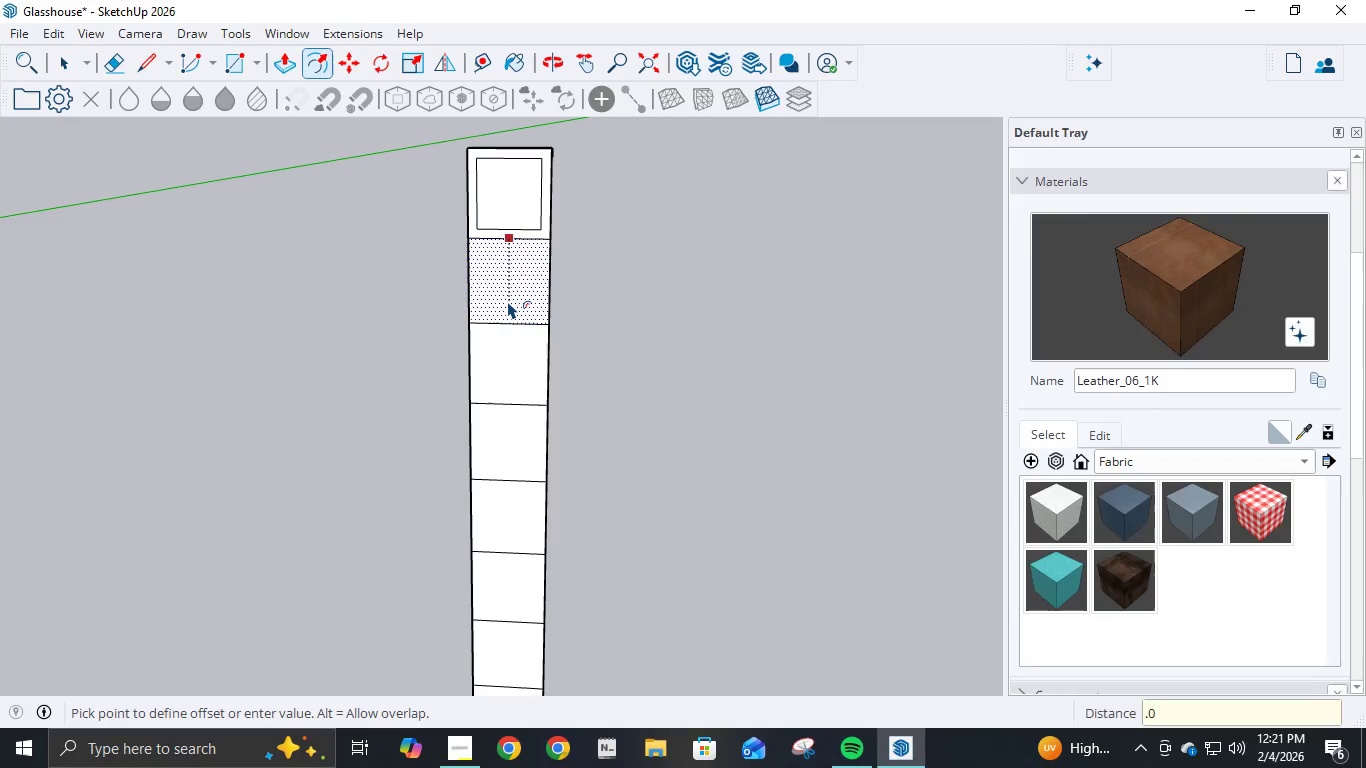 
key(Numpad5)
 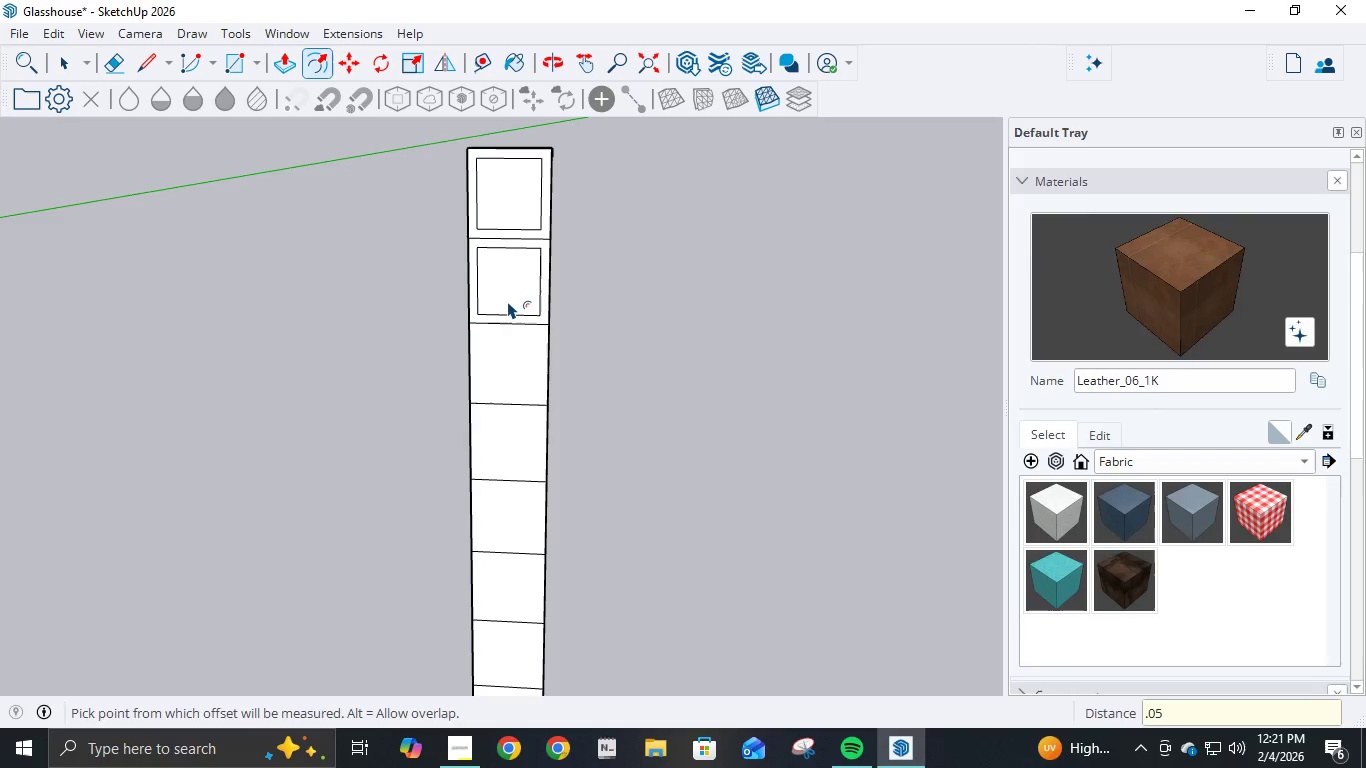 
key(NumpadEnter)
 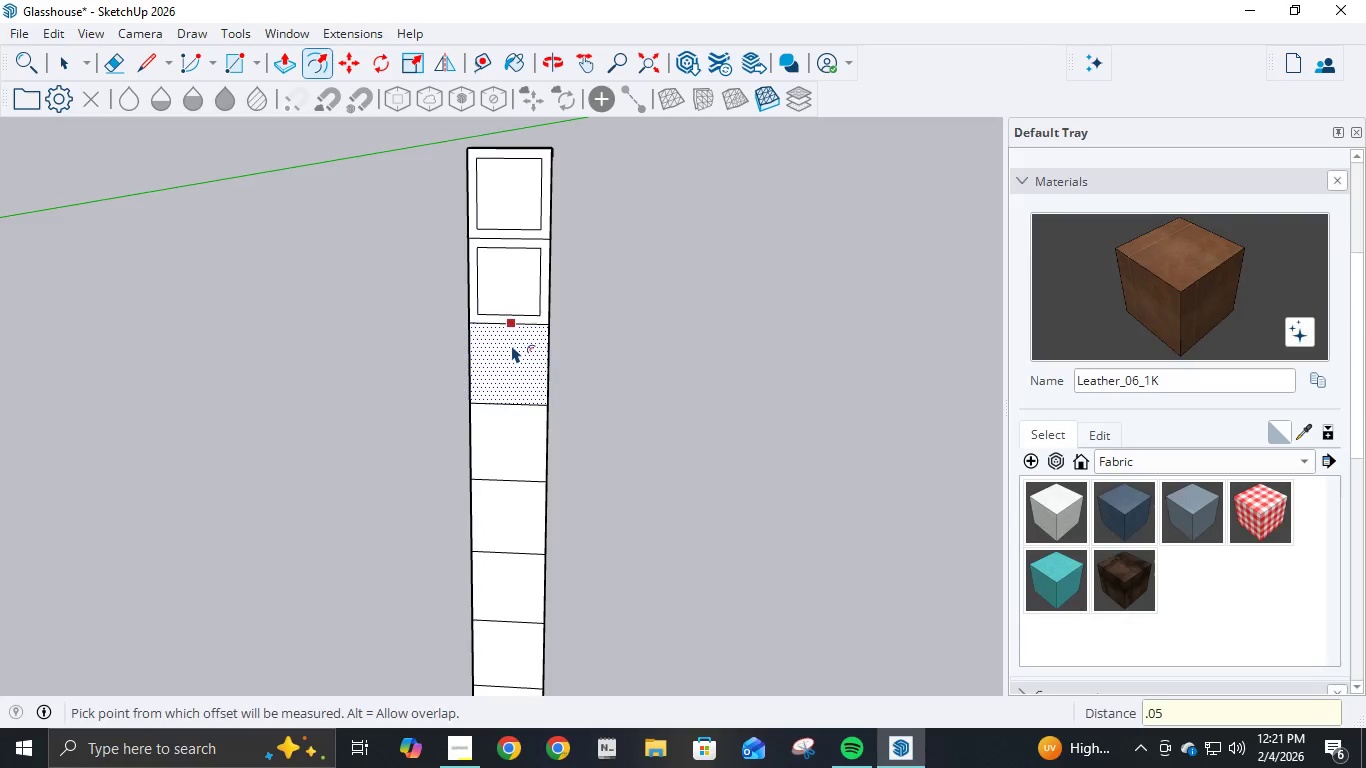 
left_click([511, 345])
 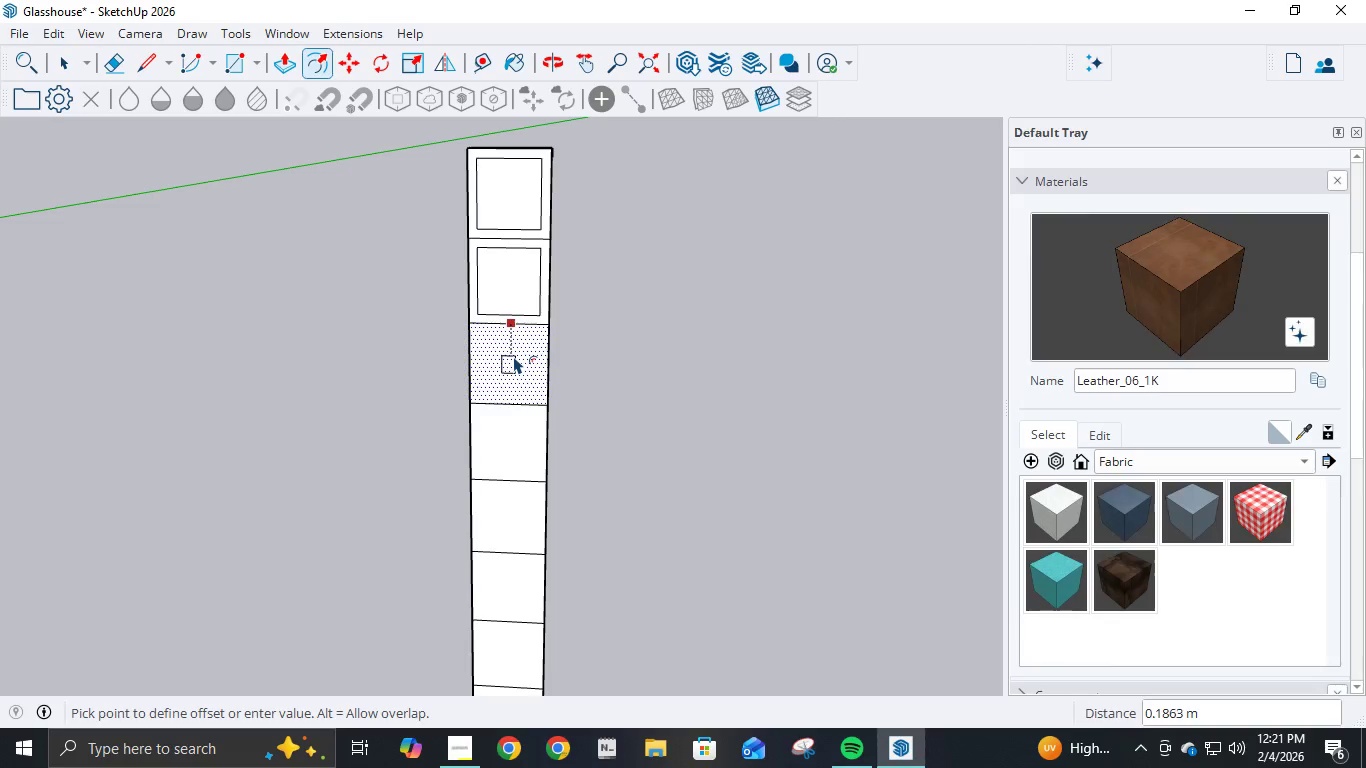 
key(NumpadDecimal)
 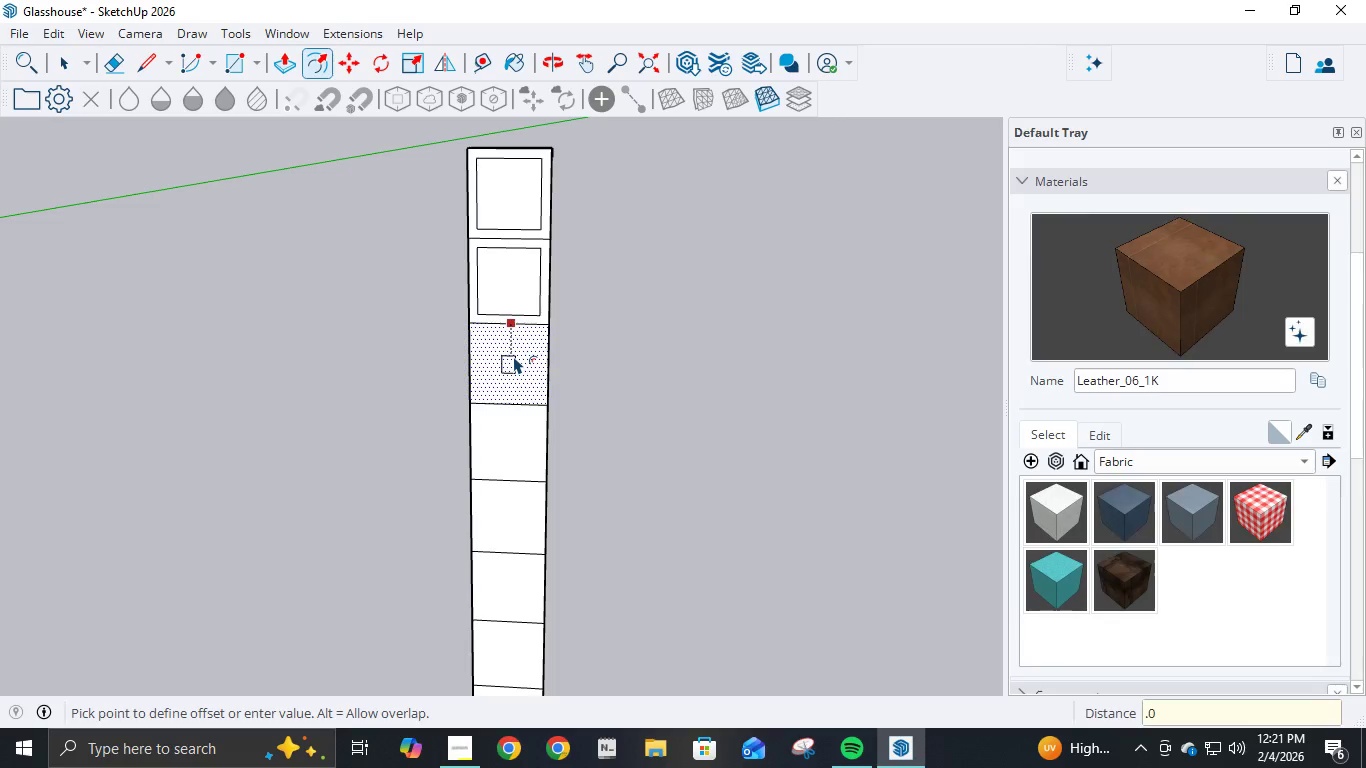 
key(Numpad0)
 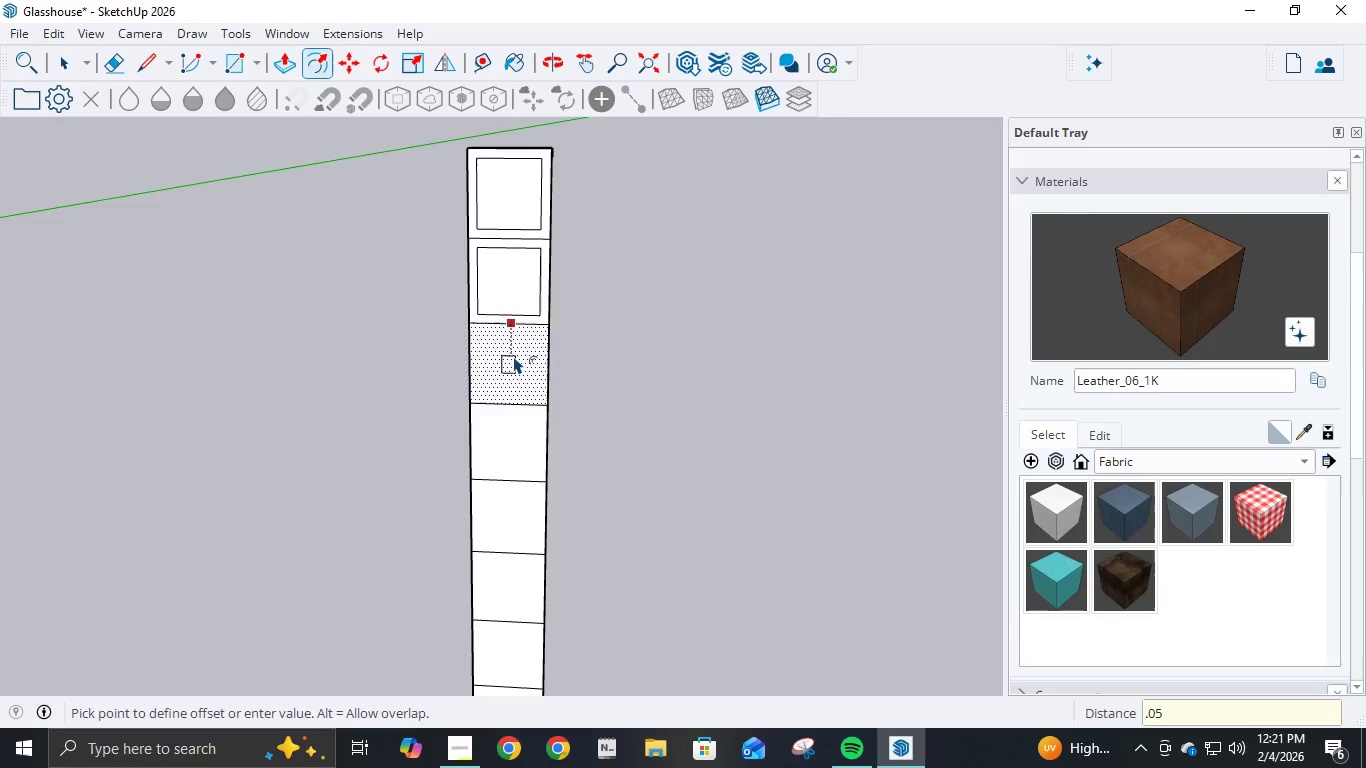 
key(Numpad5)
 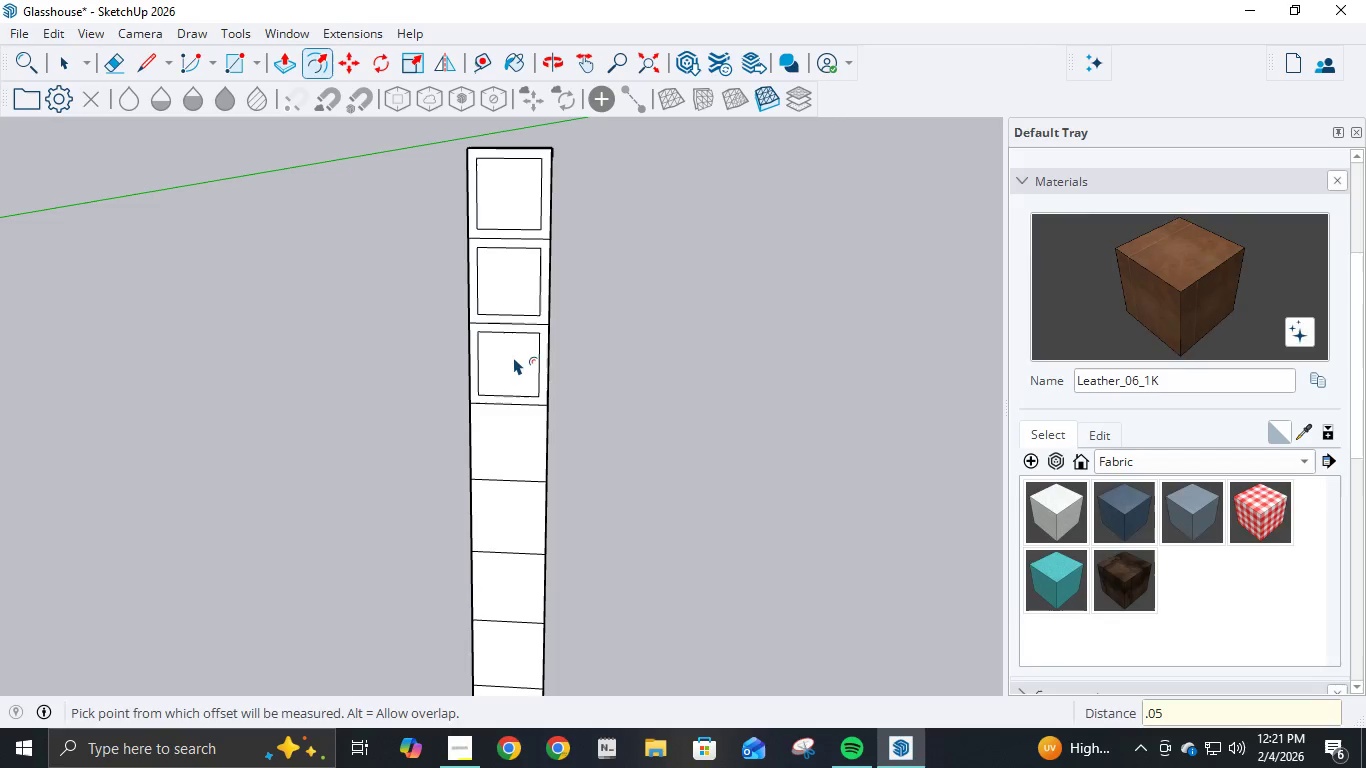 
key(NumpadEnter)
 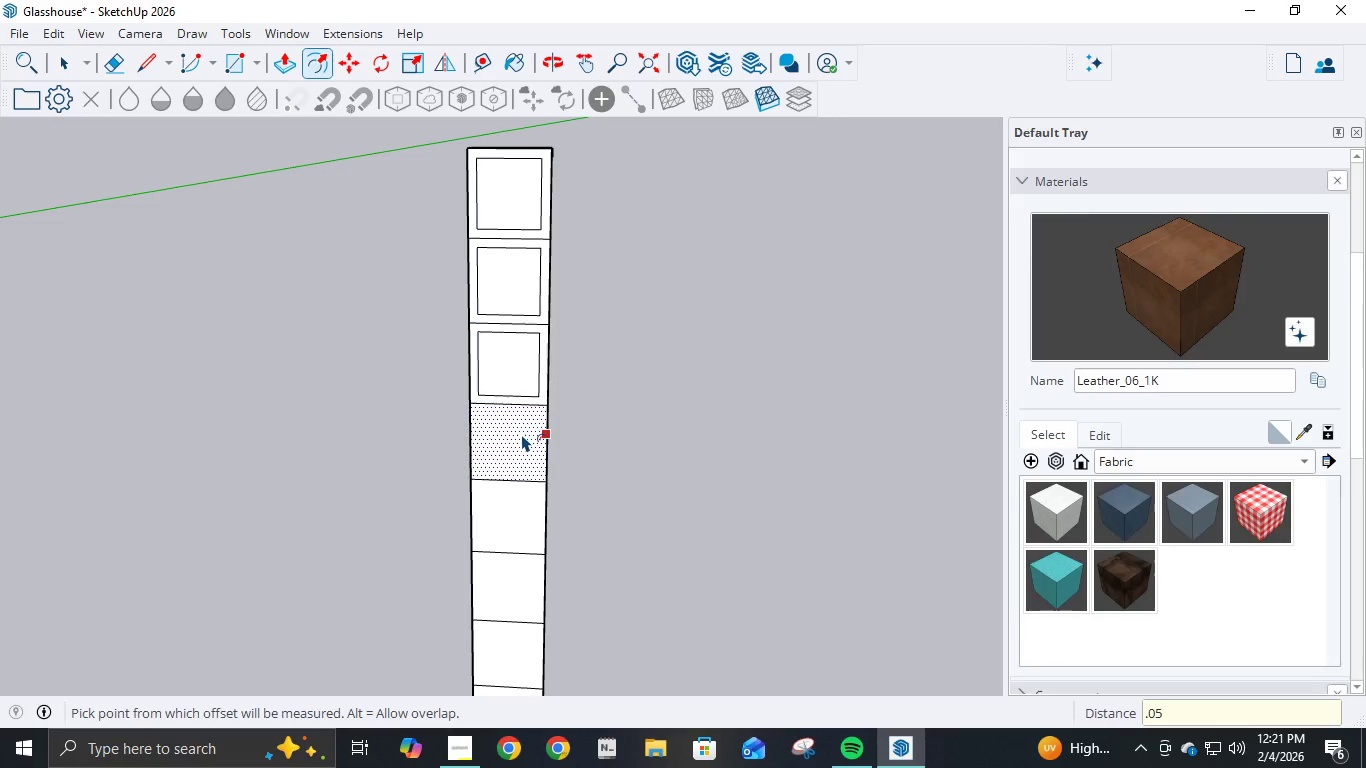 
left_click([521, 434])
 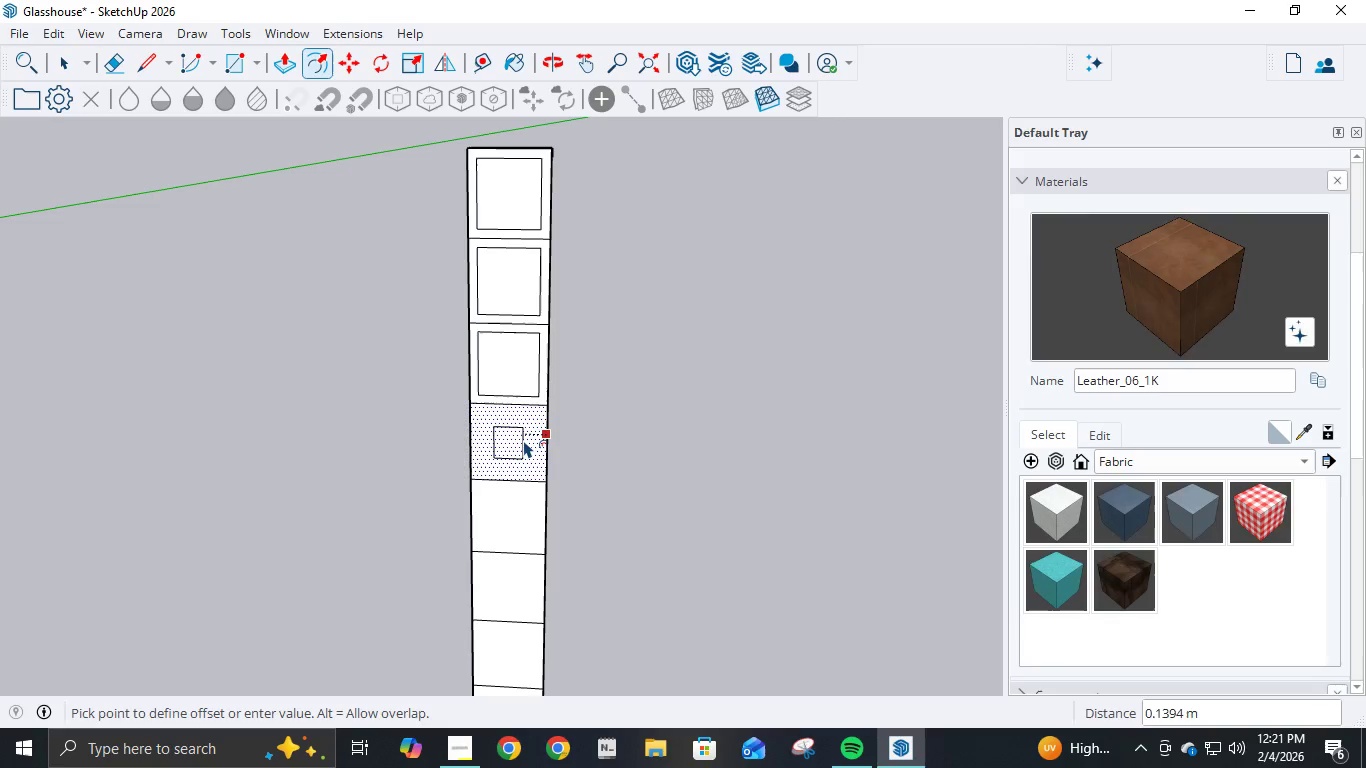 
key(NumpadDecimal)
 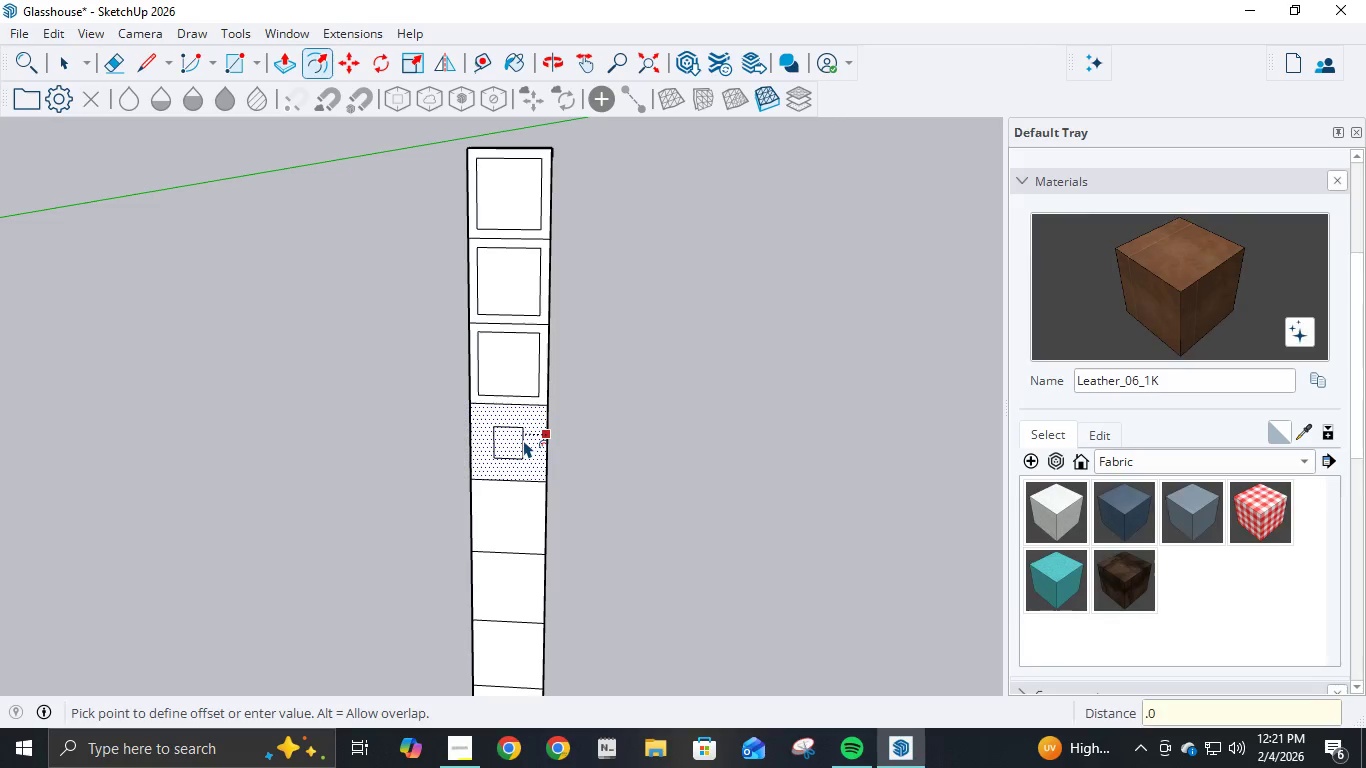 
key(Numpad0)
 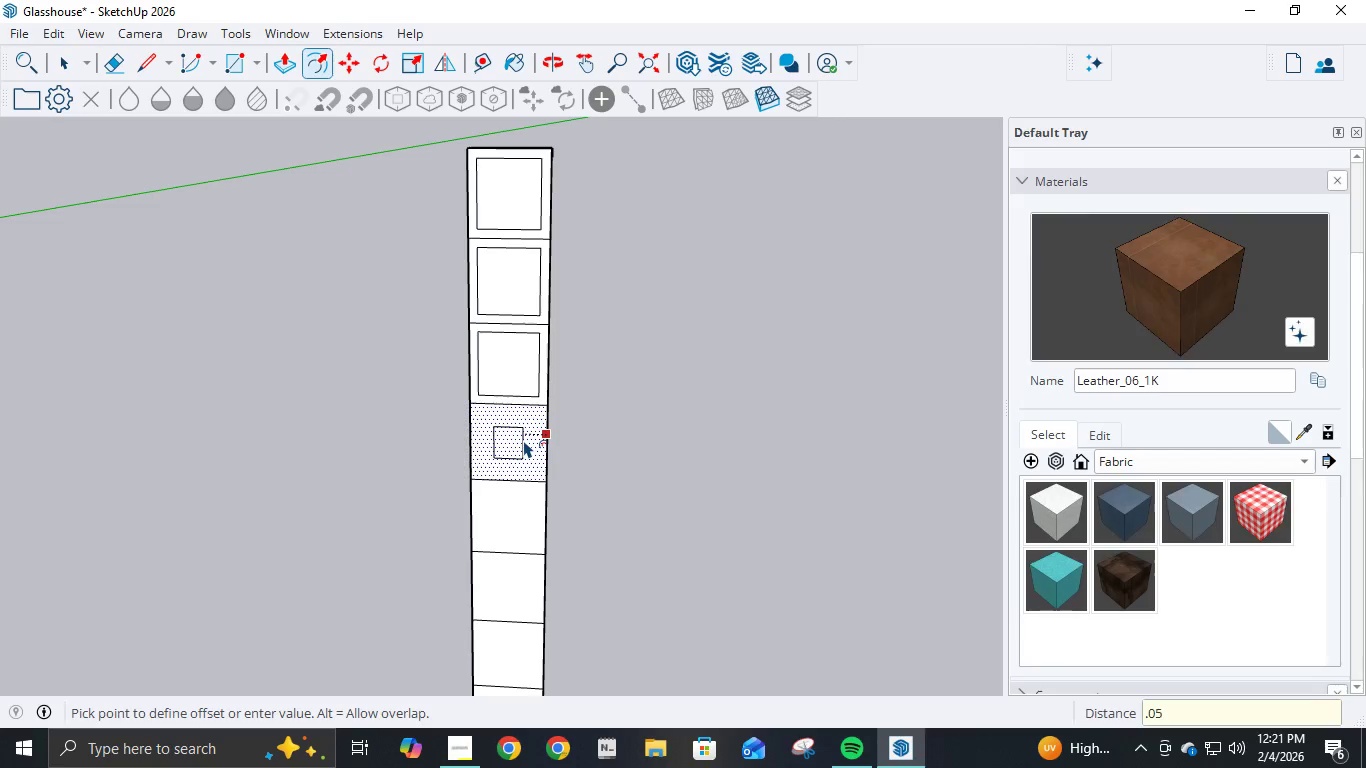 
key(Numpad5)
 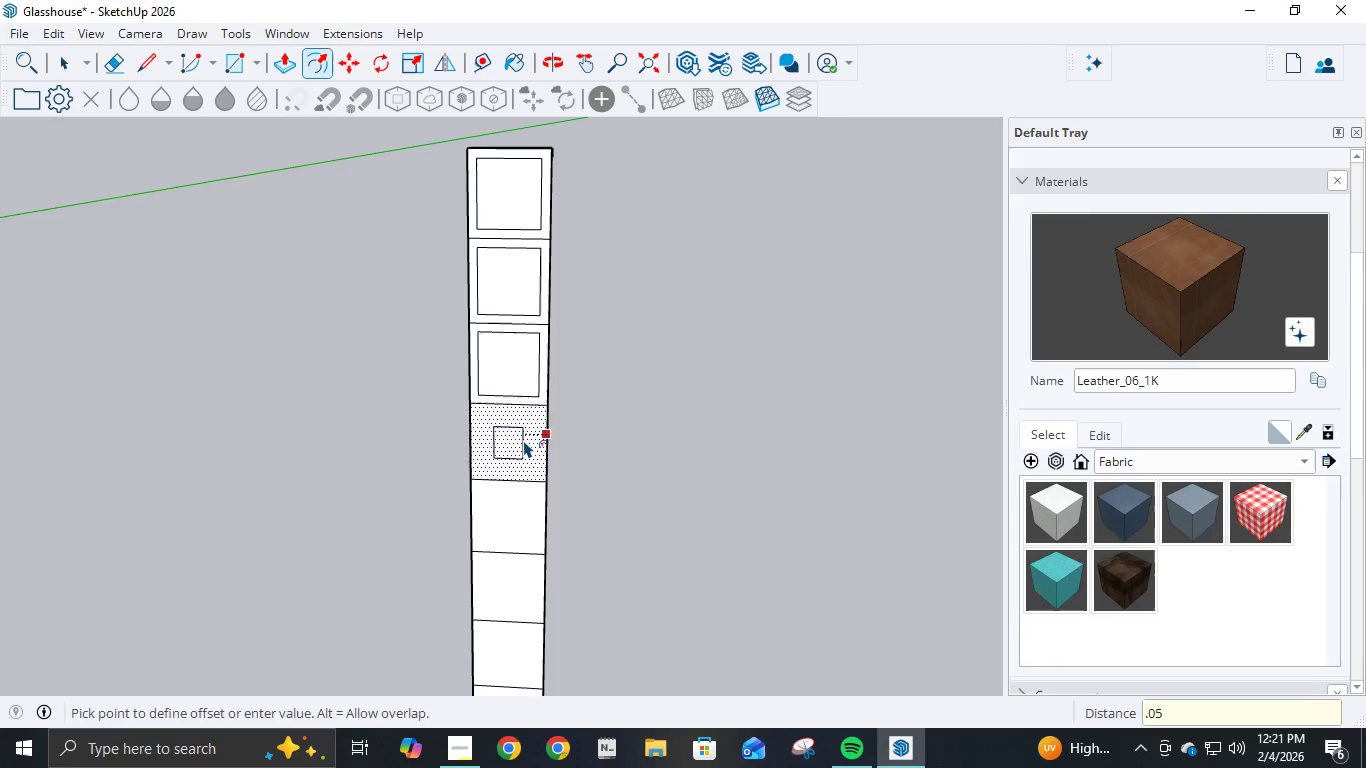 
key(NumpadEnter)
 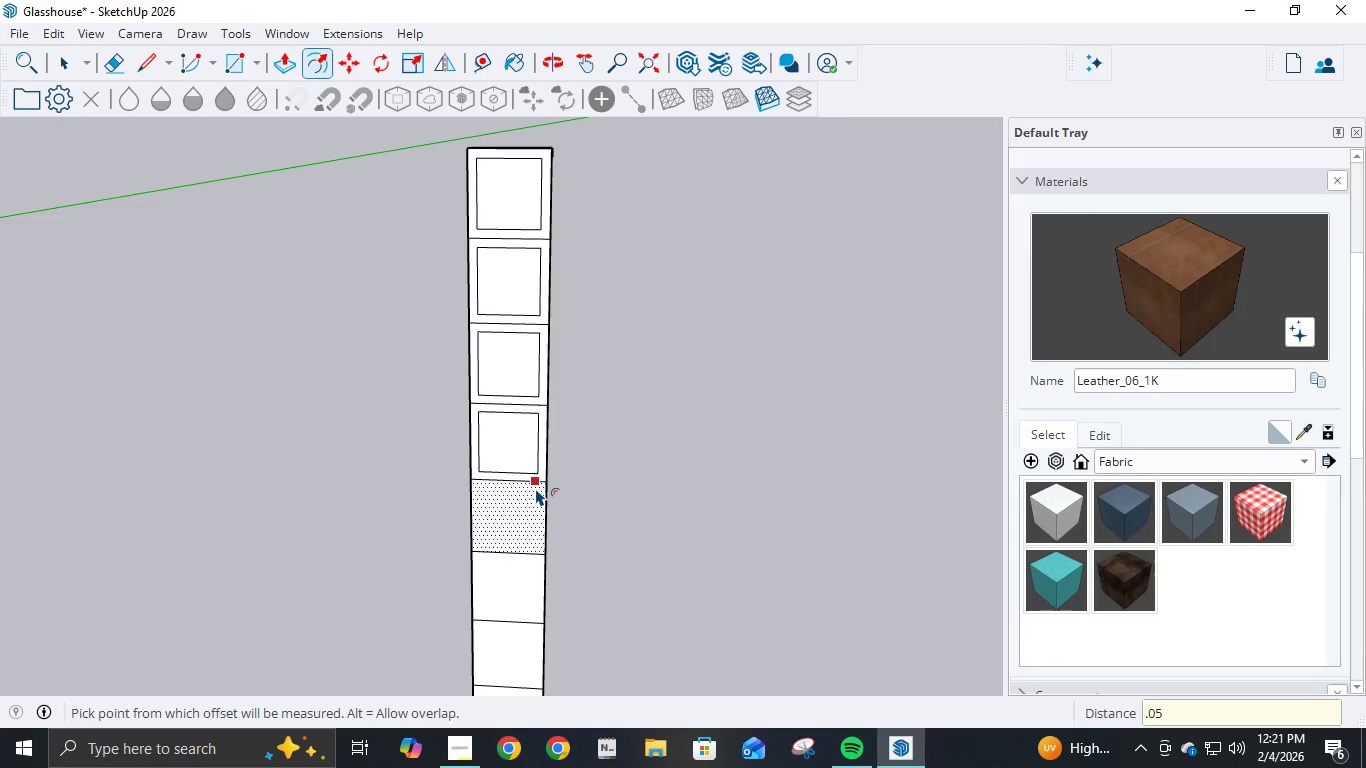 
left_click([535, 488])
 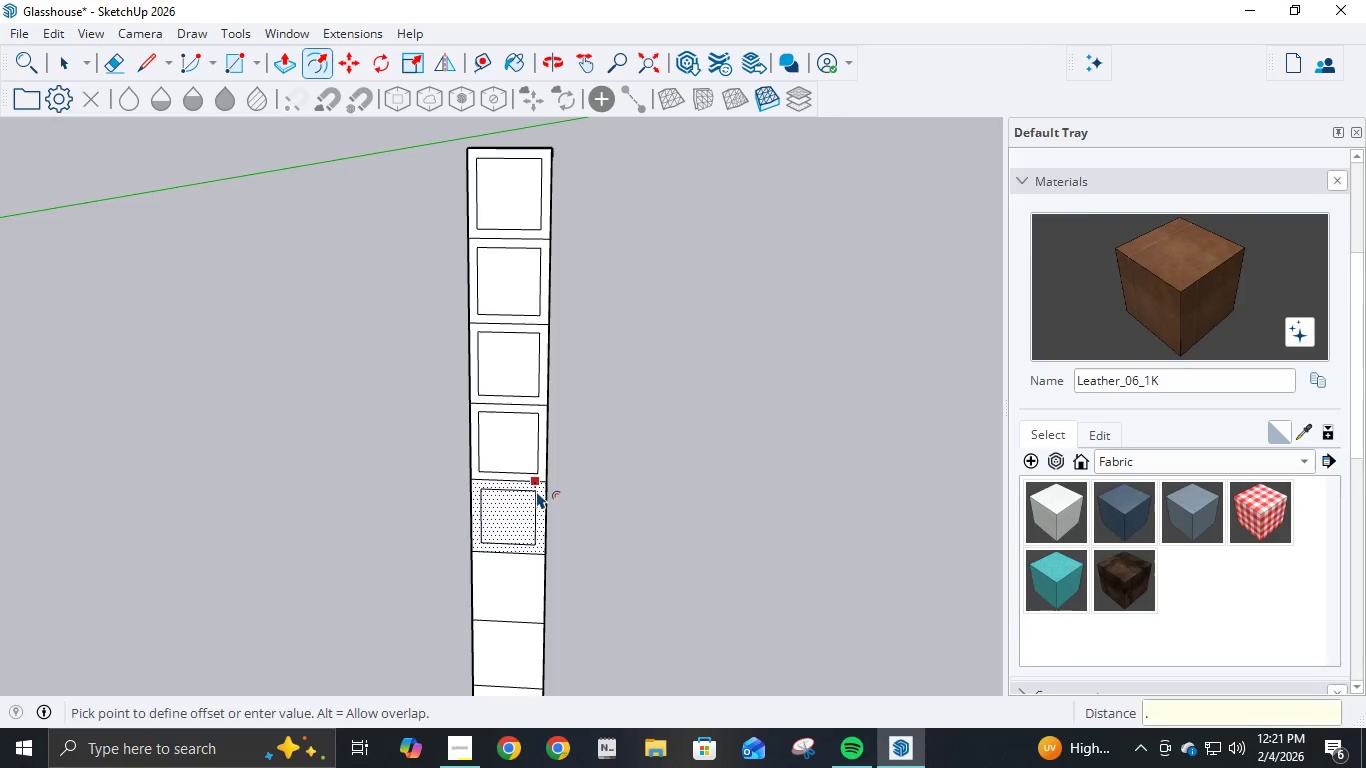 
key(NumpadDecimal)
 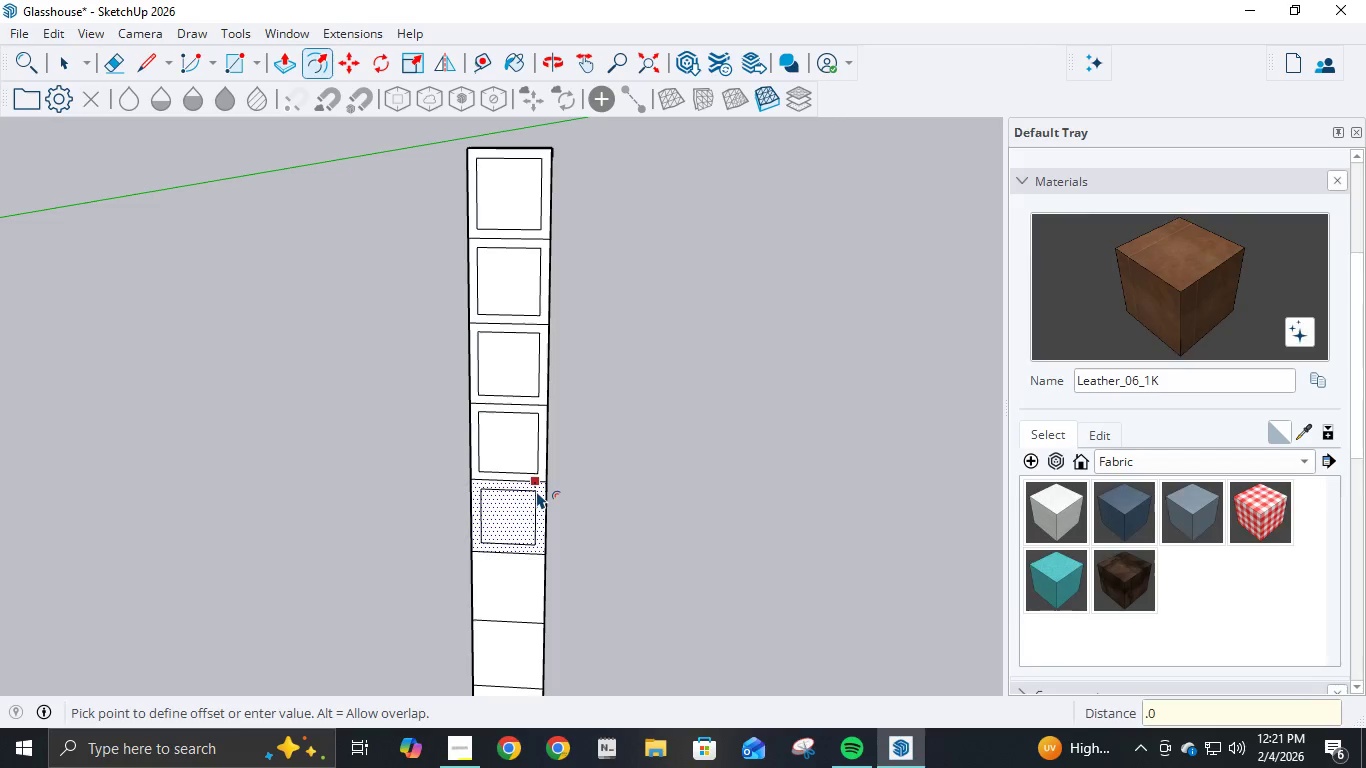 
key(Numpad0)
 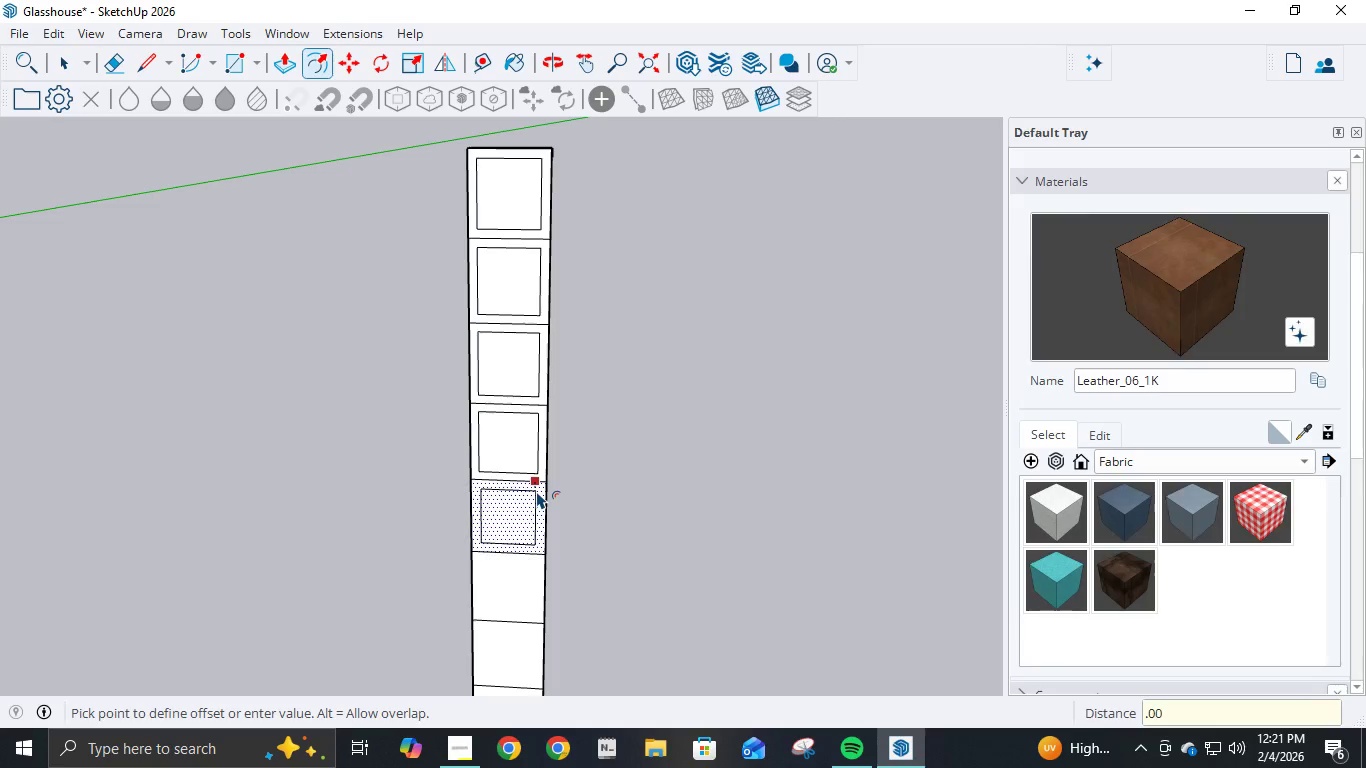 
key(Numpad0)
 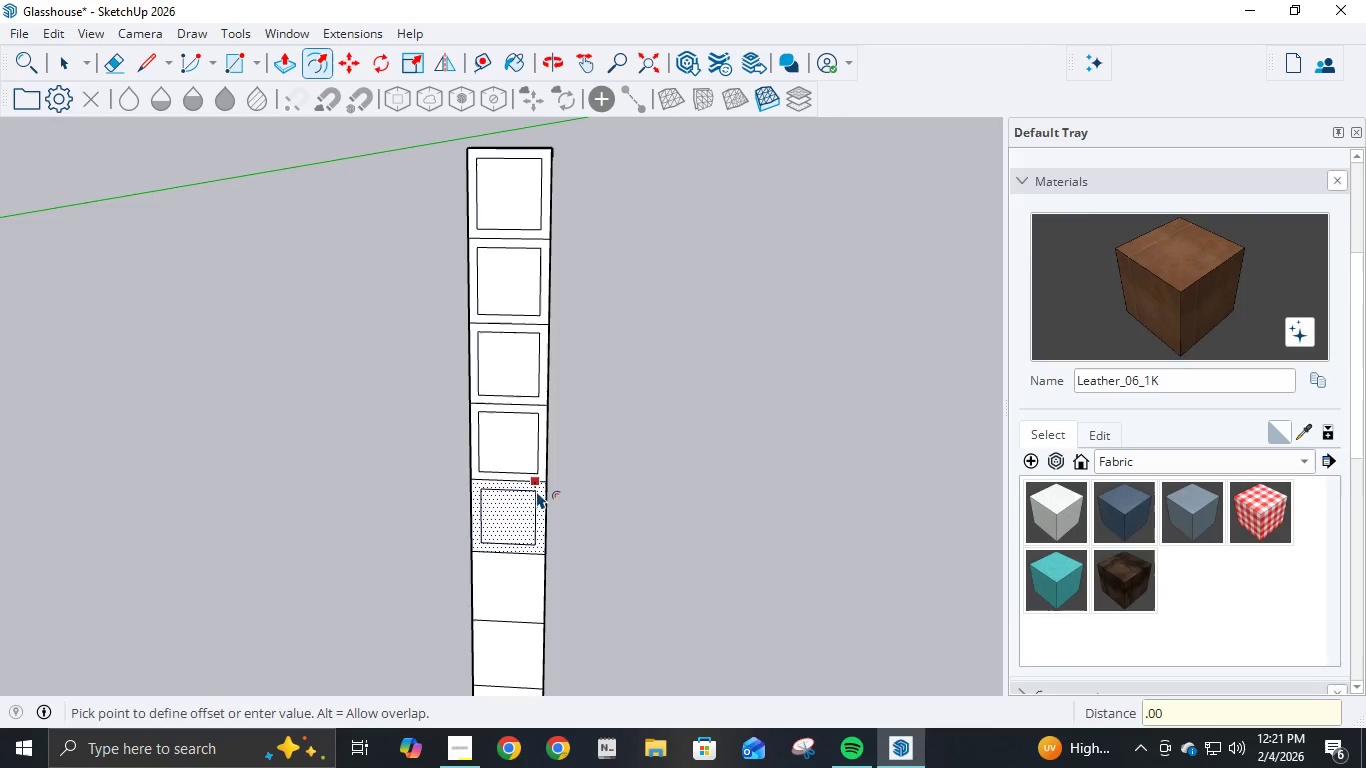 
key(Backspace)
 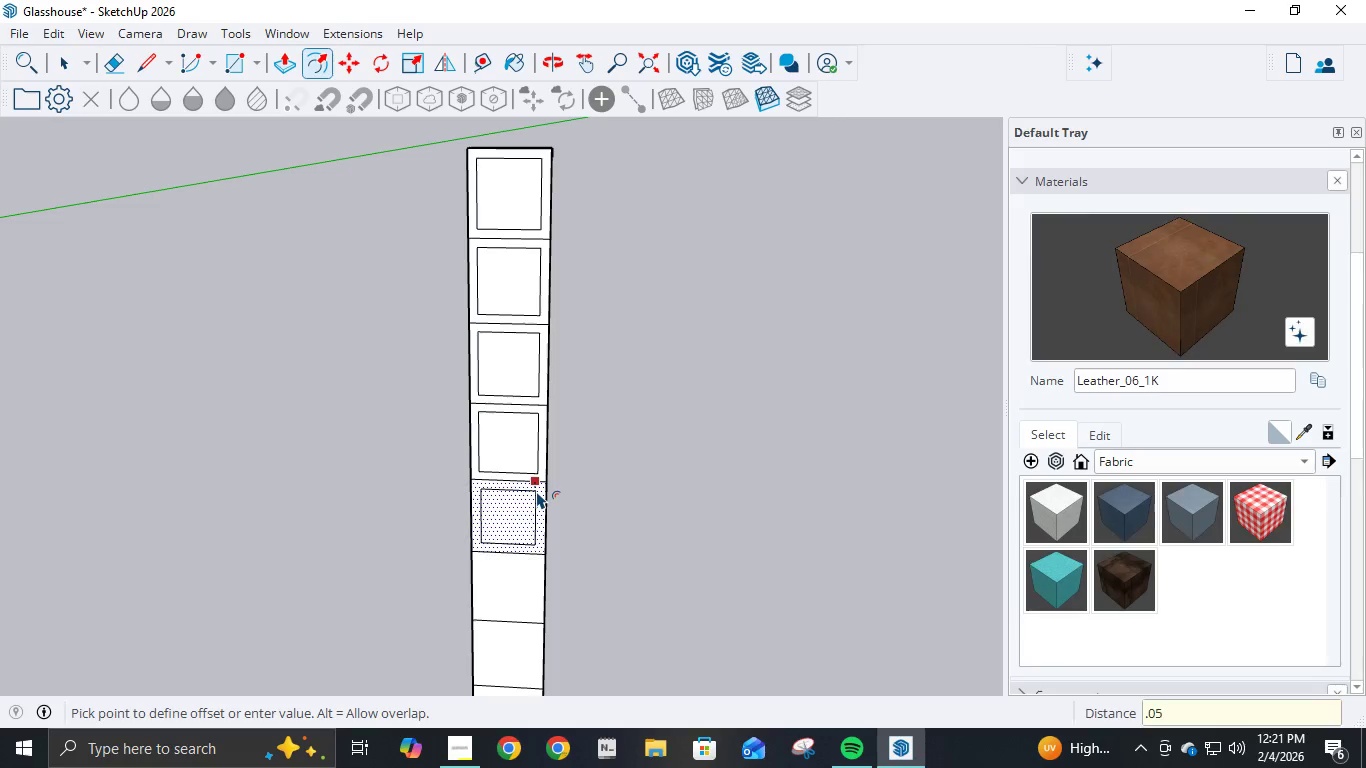 
key(Numpad5)
 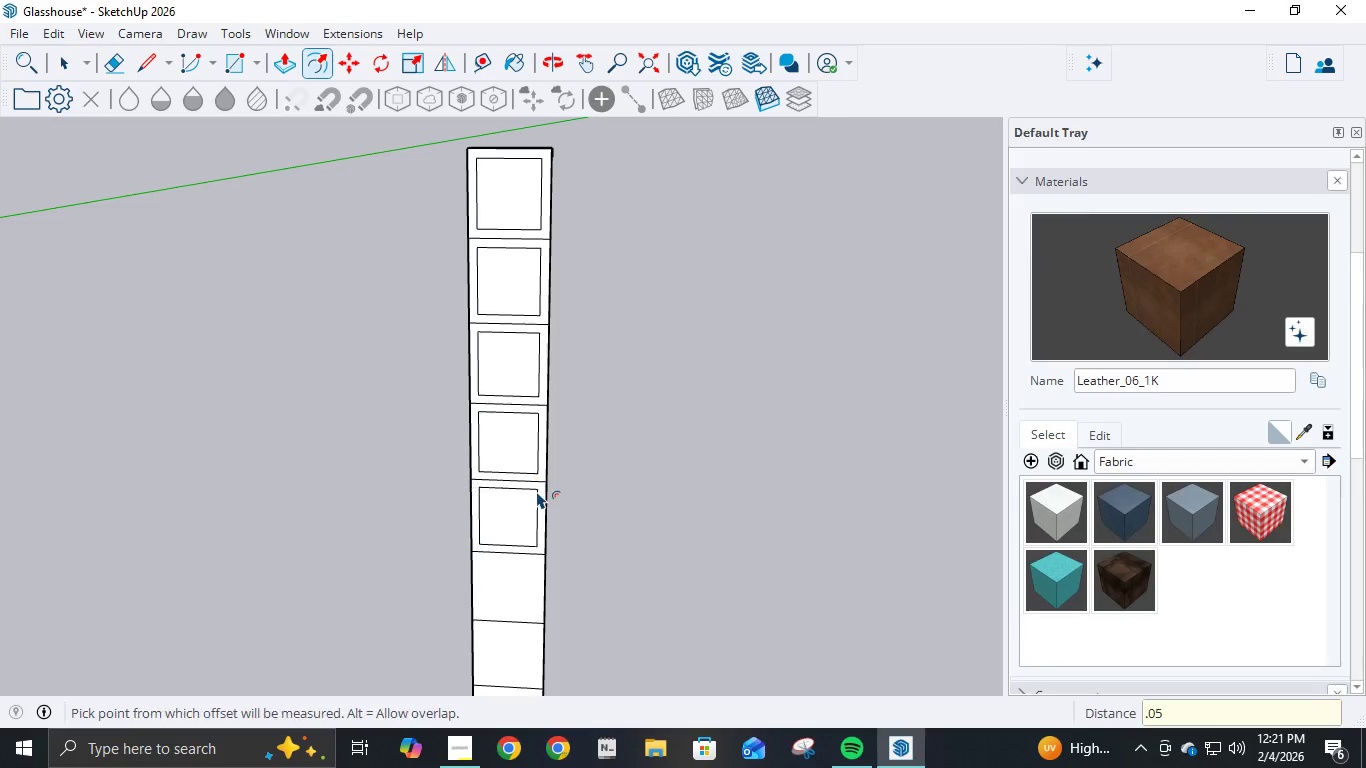 
key(NumpadEnter)
 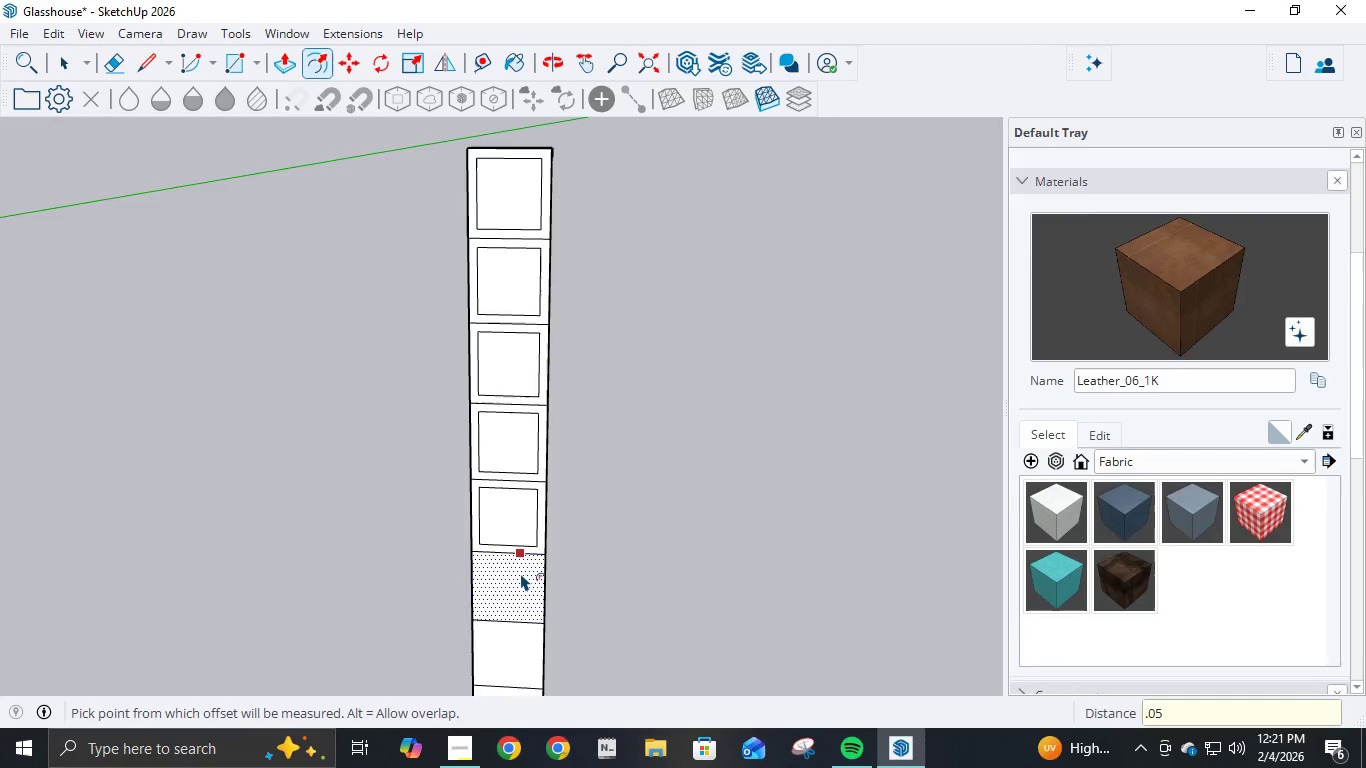 
scroll: coordinate [513, 638], scroll_direction: up, amount: 1.0
 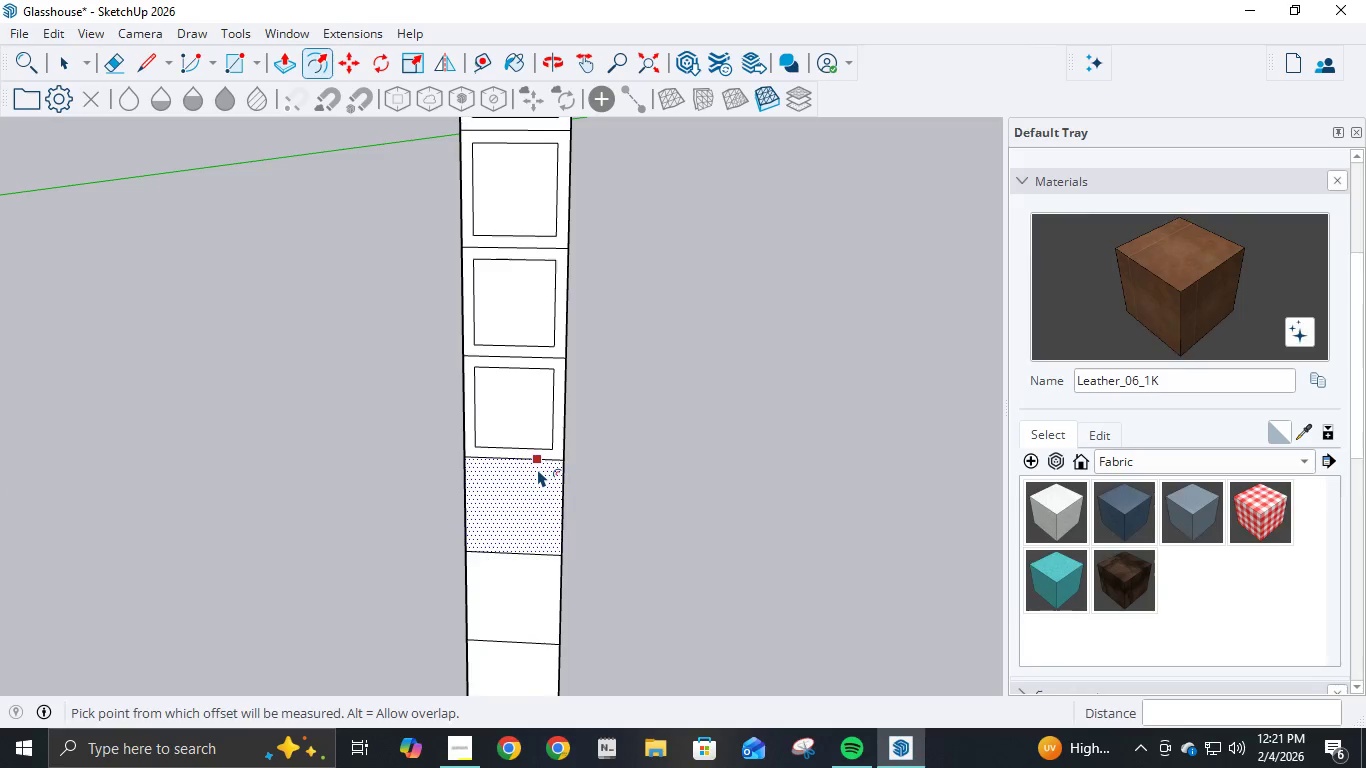 
left_click([537, 469])
 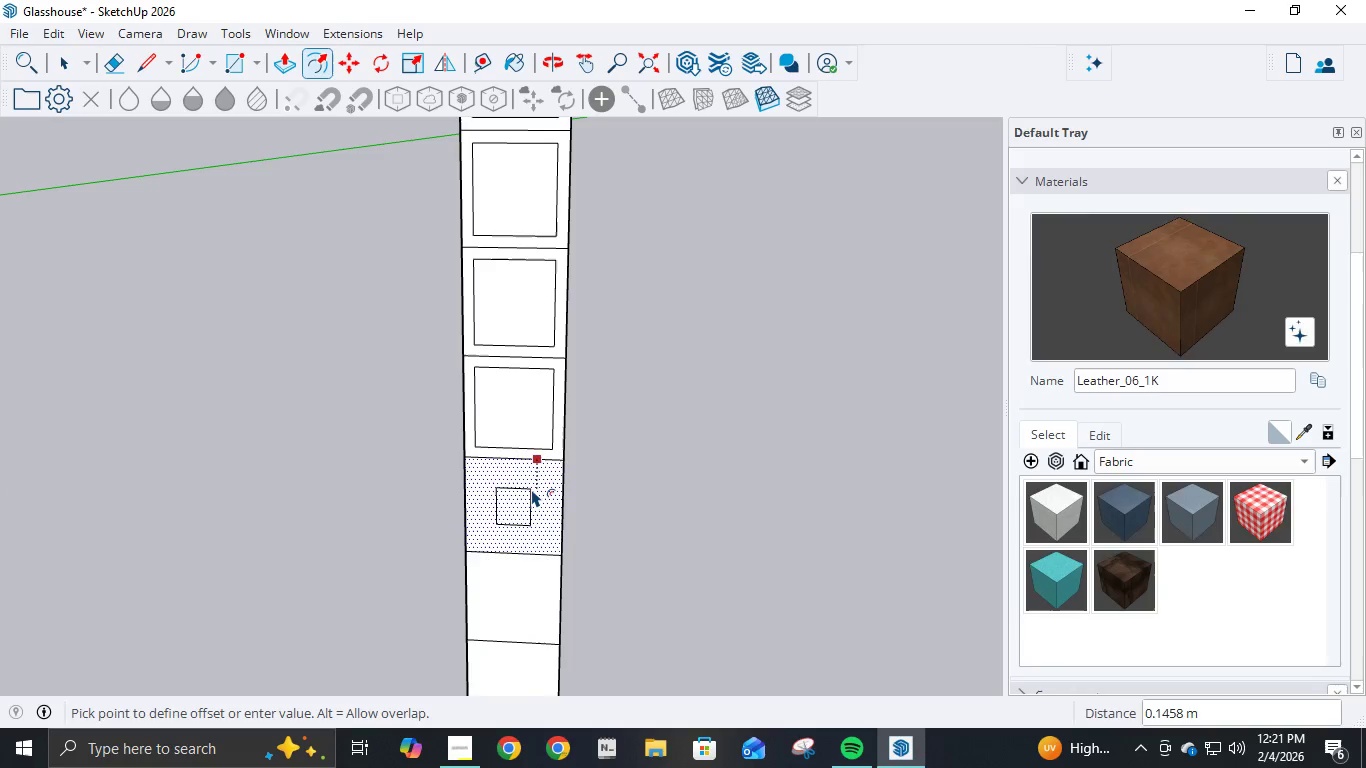 
key(NumpadDecimal)
 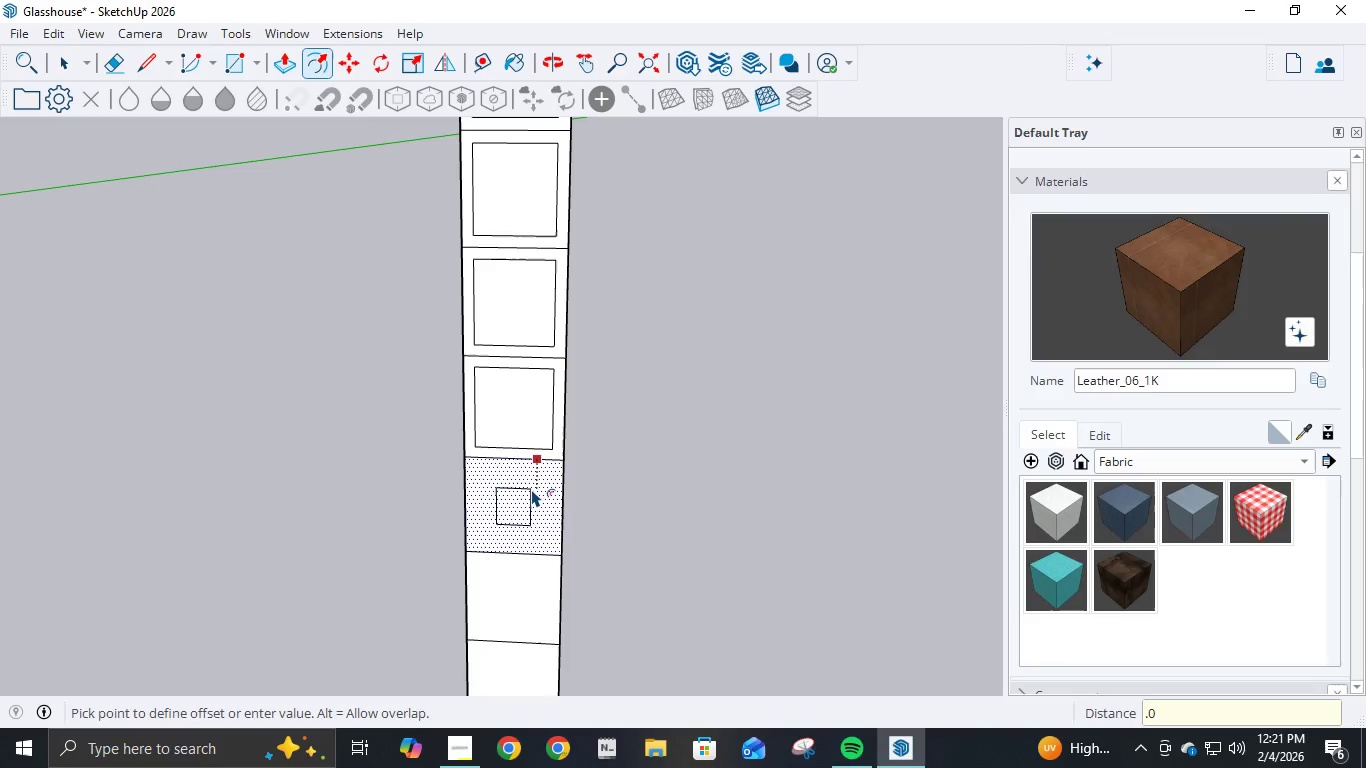 
key(Numpad0)
 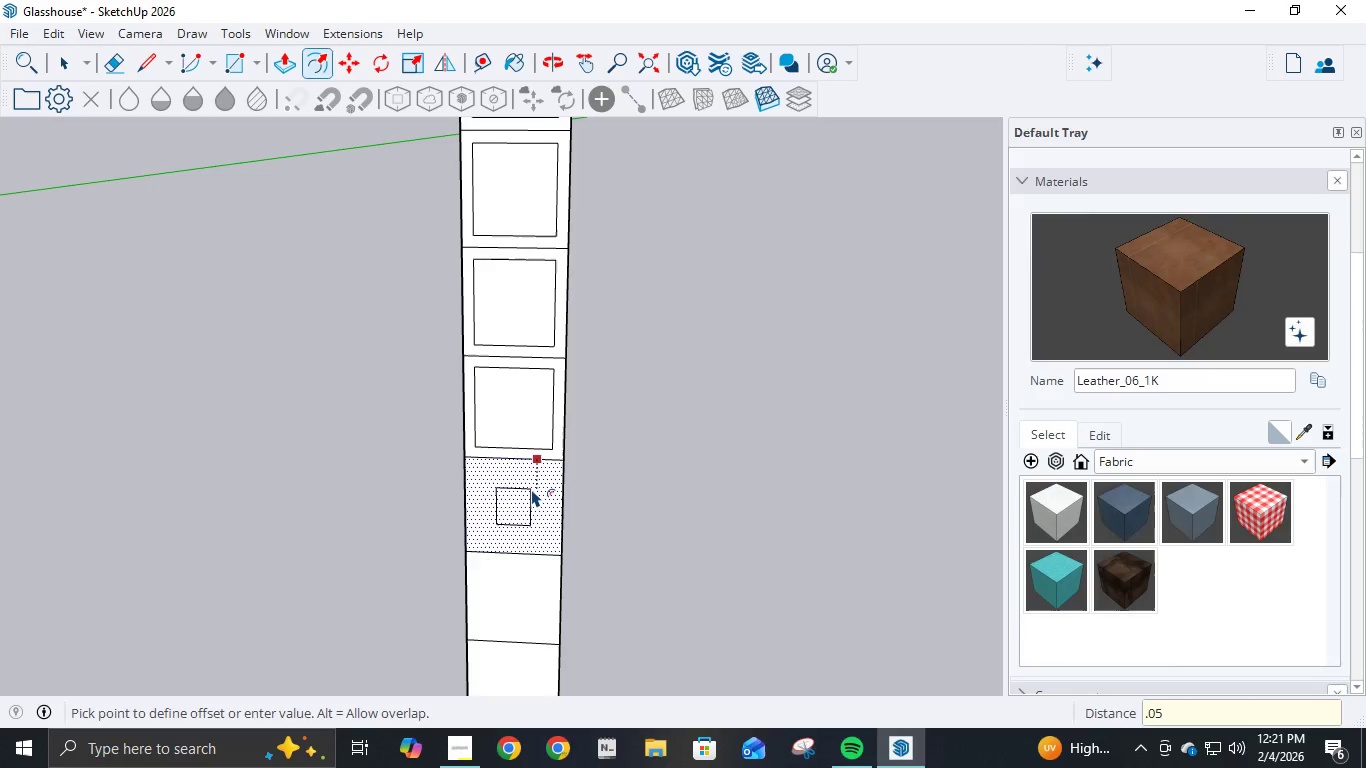 
key(Numpad5)
 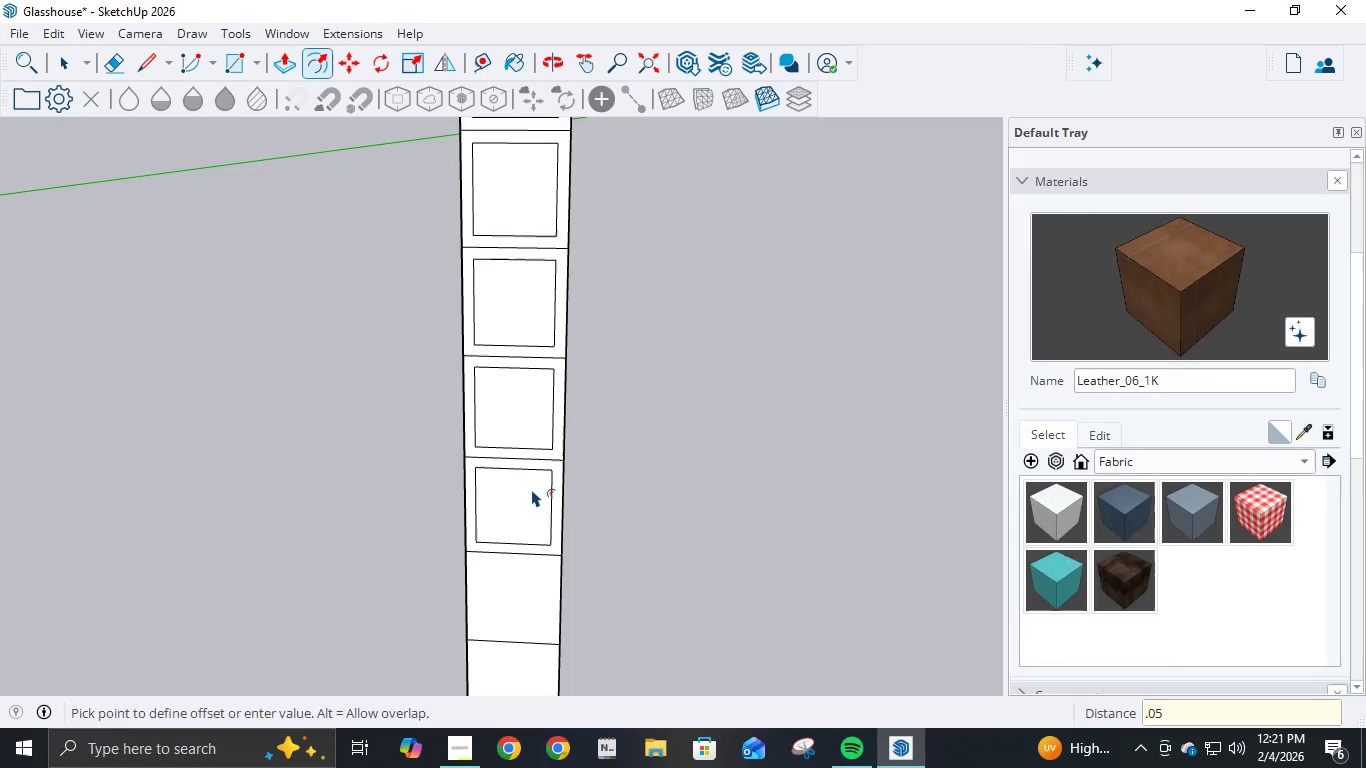 
key(NumpadEnter)
 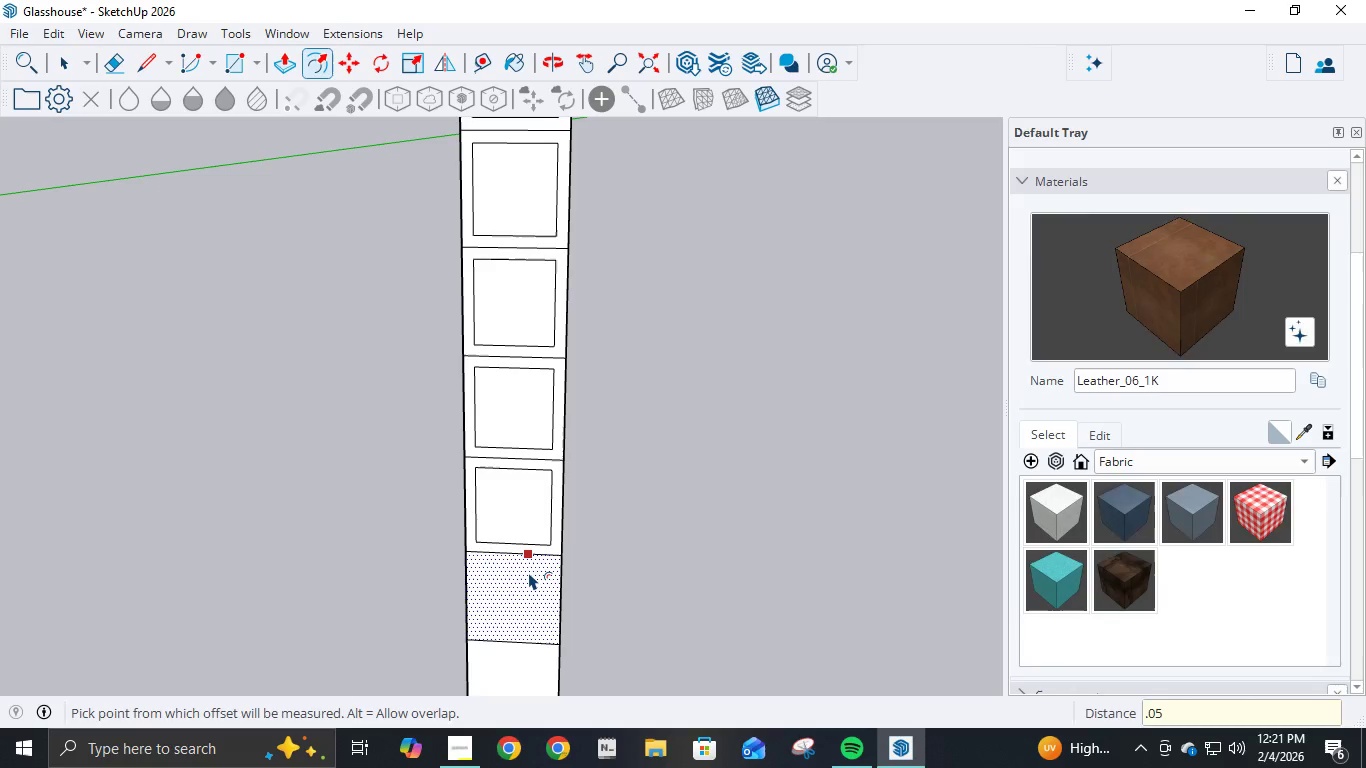 
left_click([526, 570])
 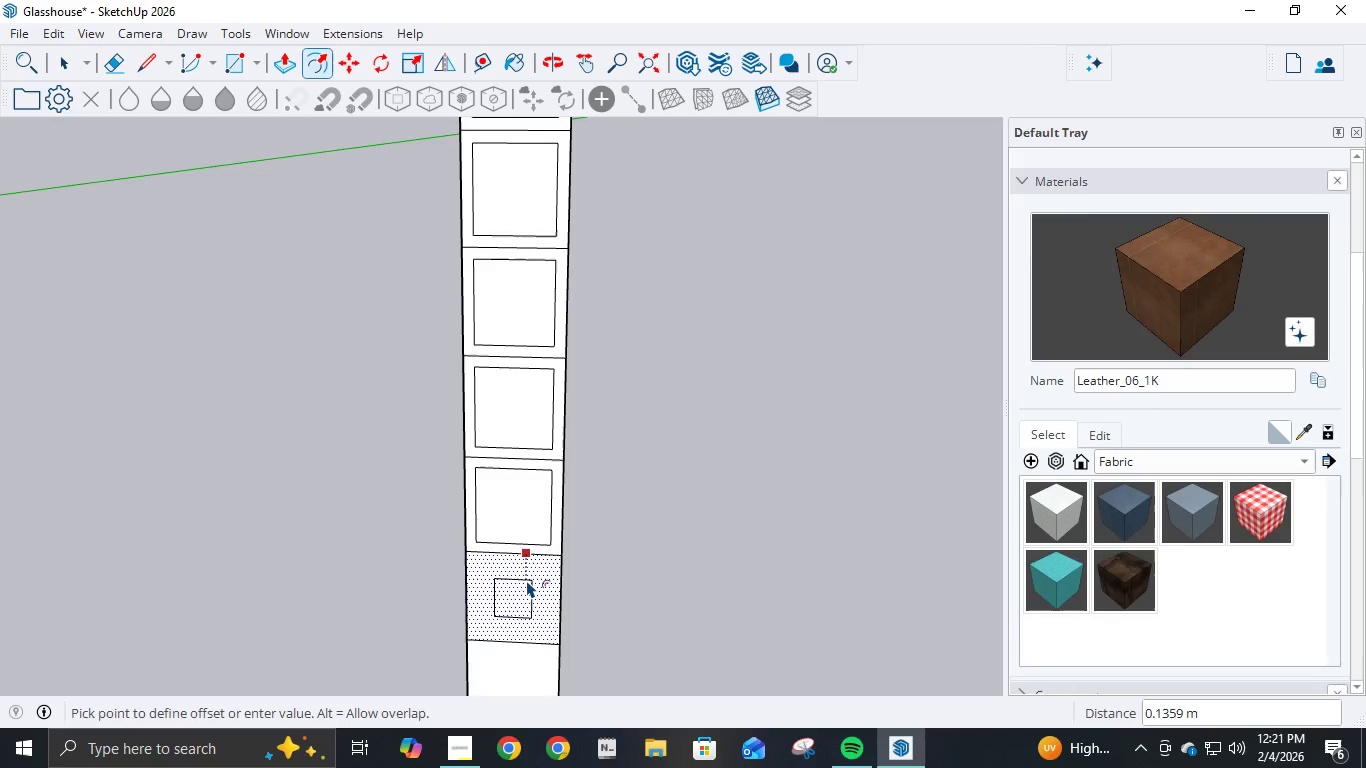 
key(NumpadDecimal)
 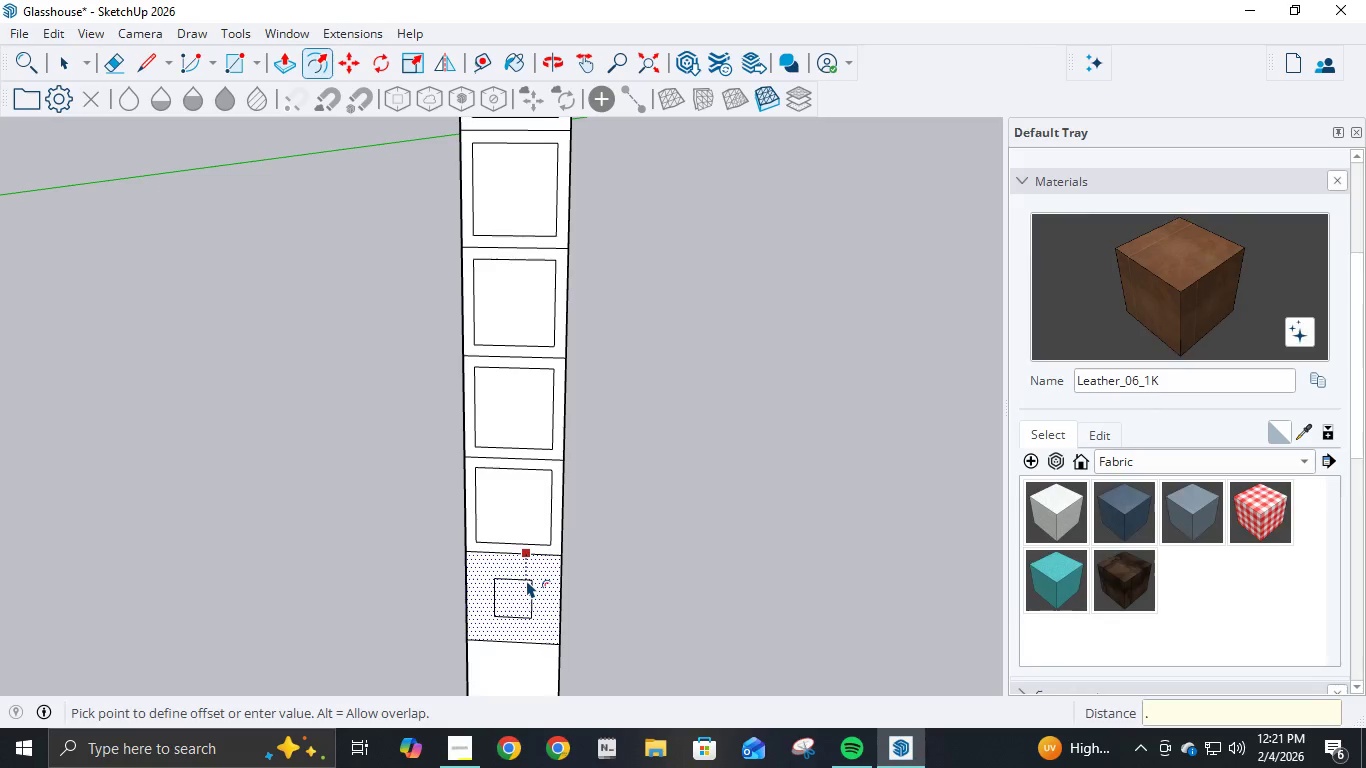 
key(Numpad0)
 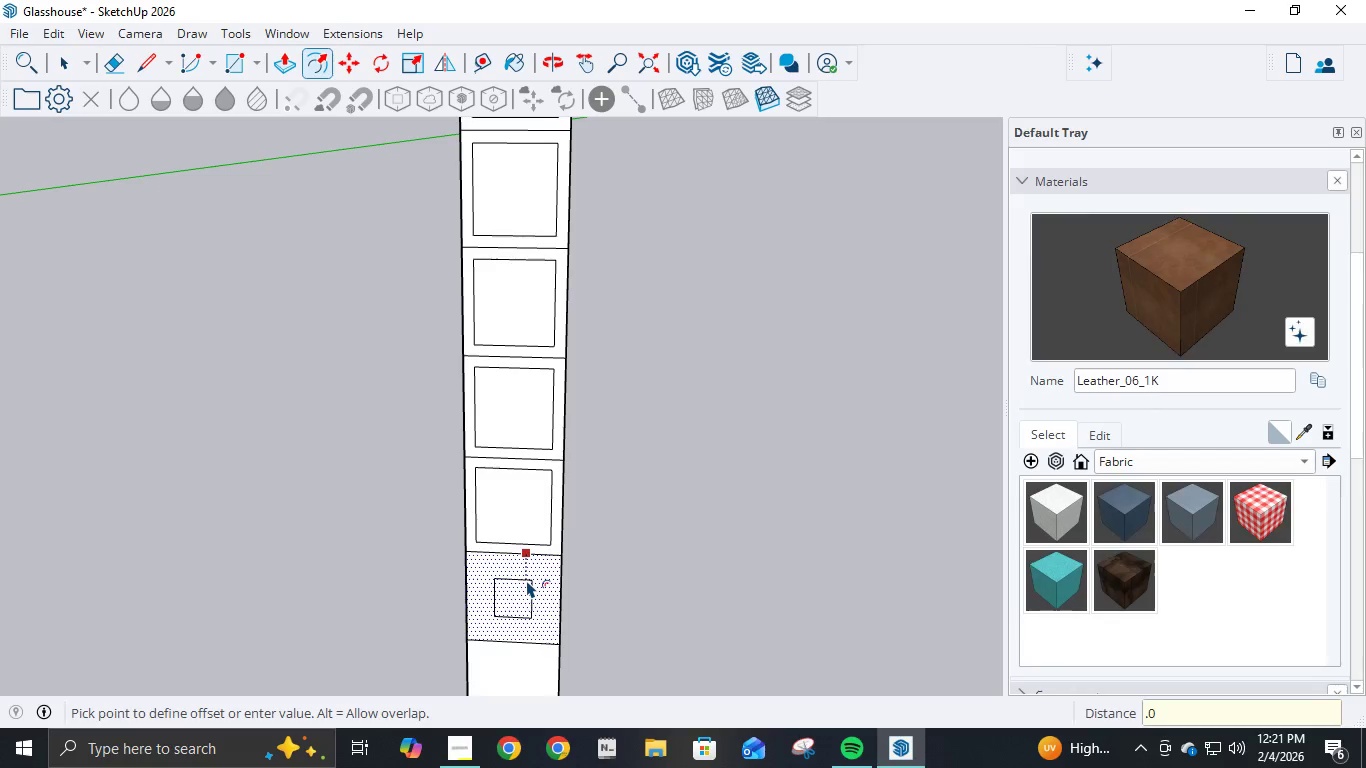 
key(Numpad5)
 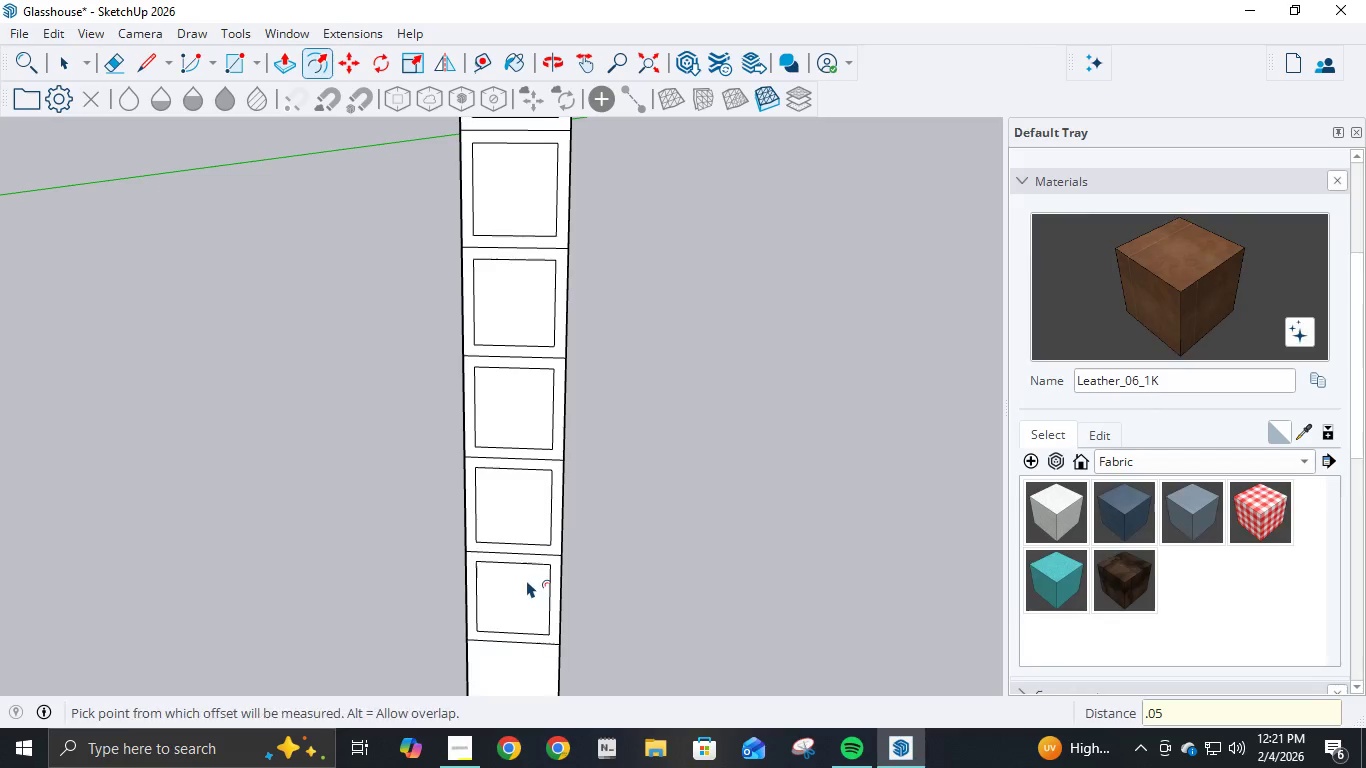 
key(NumpadEnter)
 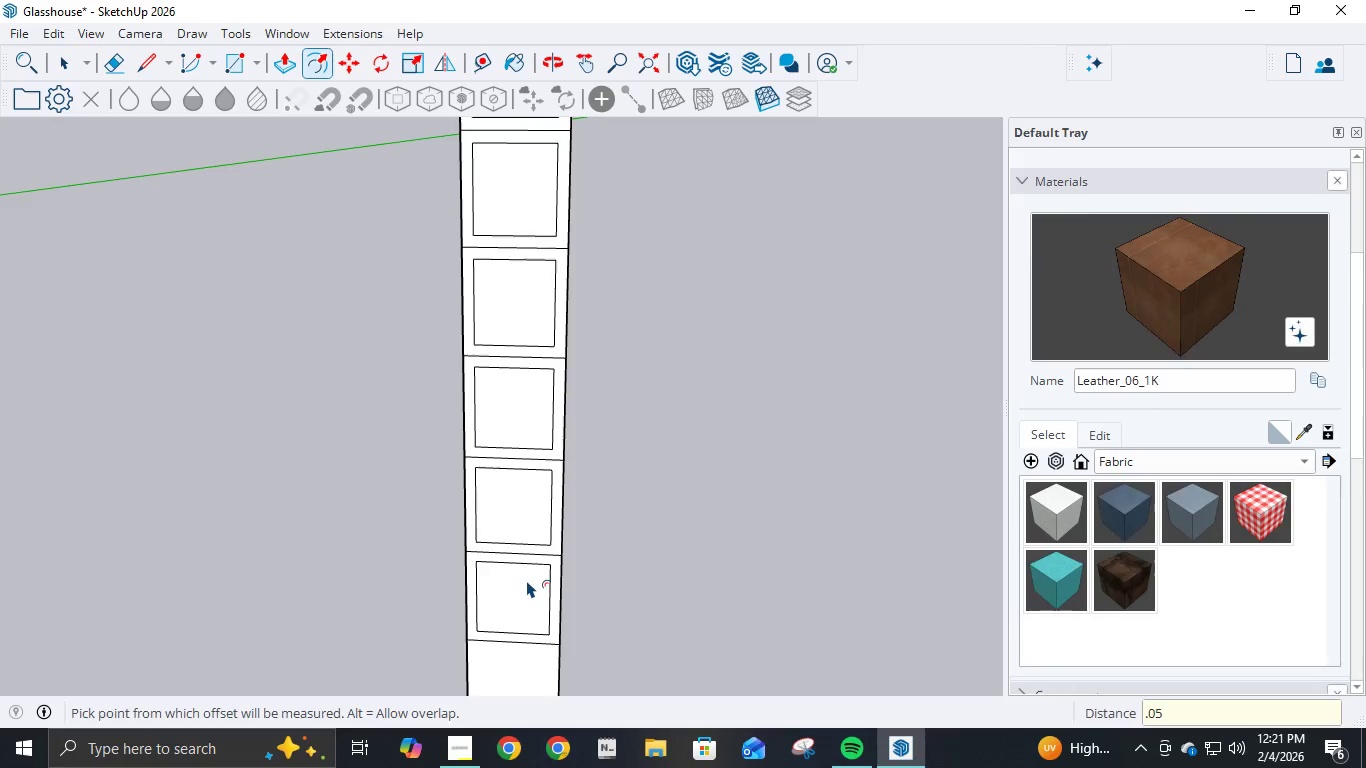 
scroll: coordinate [523, 624], scroll_direction: down, amount: 2.0
 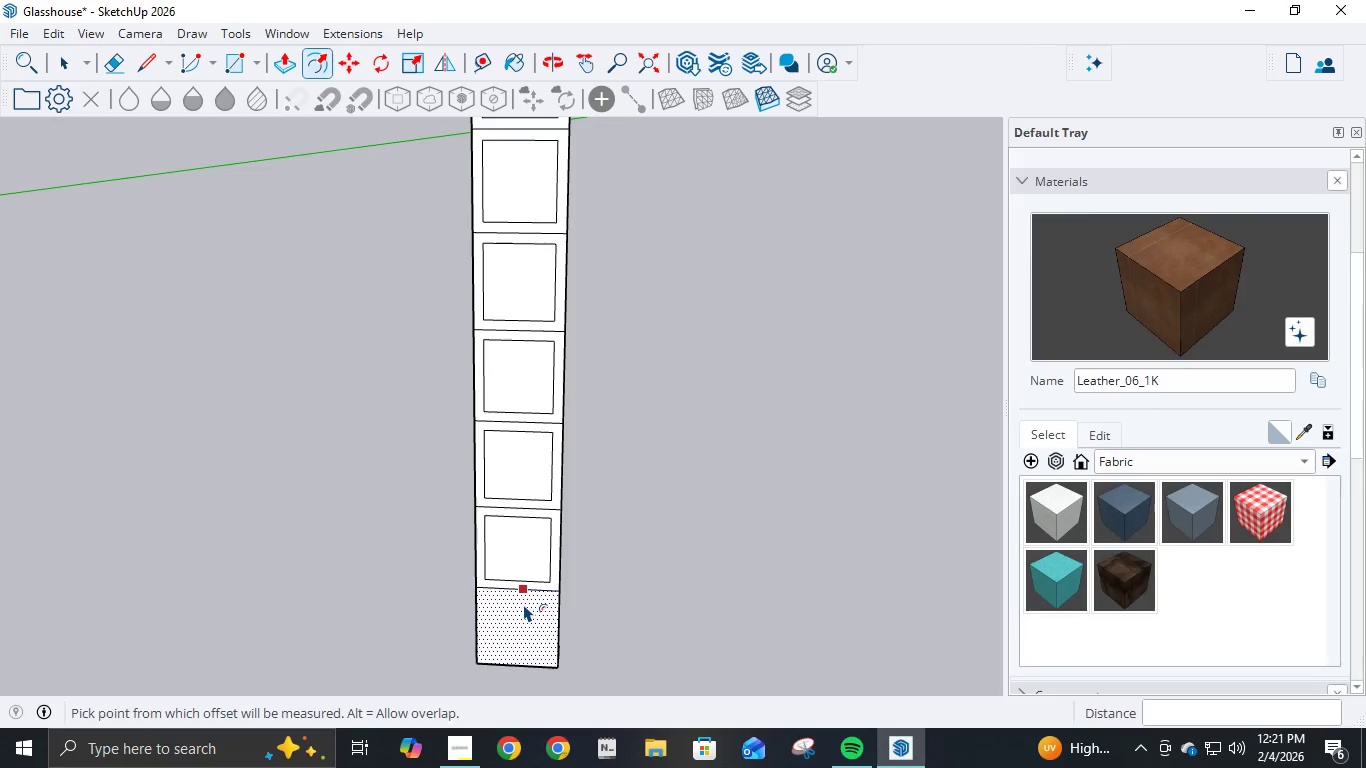 
left_click([523, 604])
 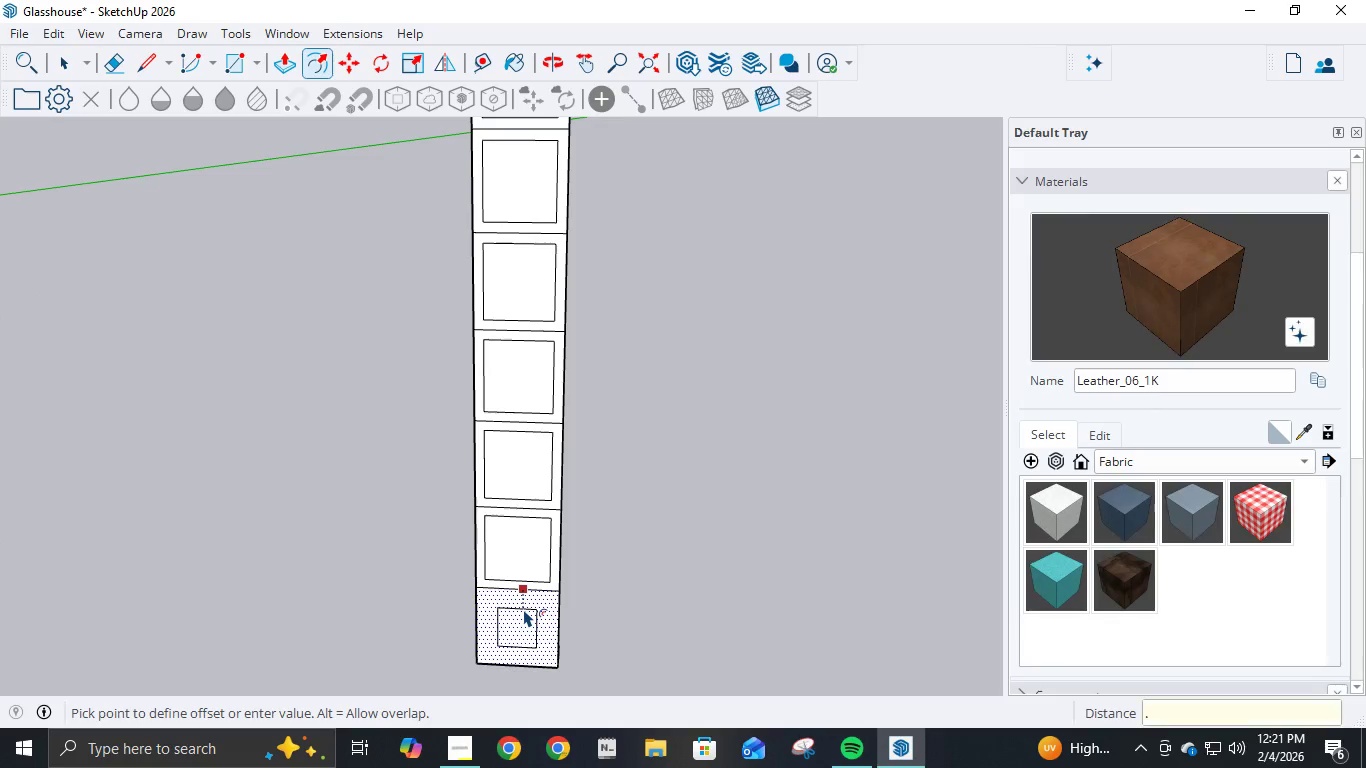 
key(NumpadDecimal)
 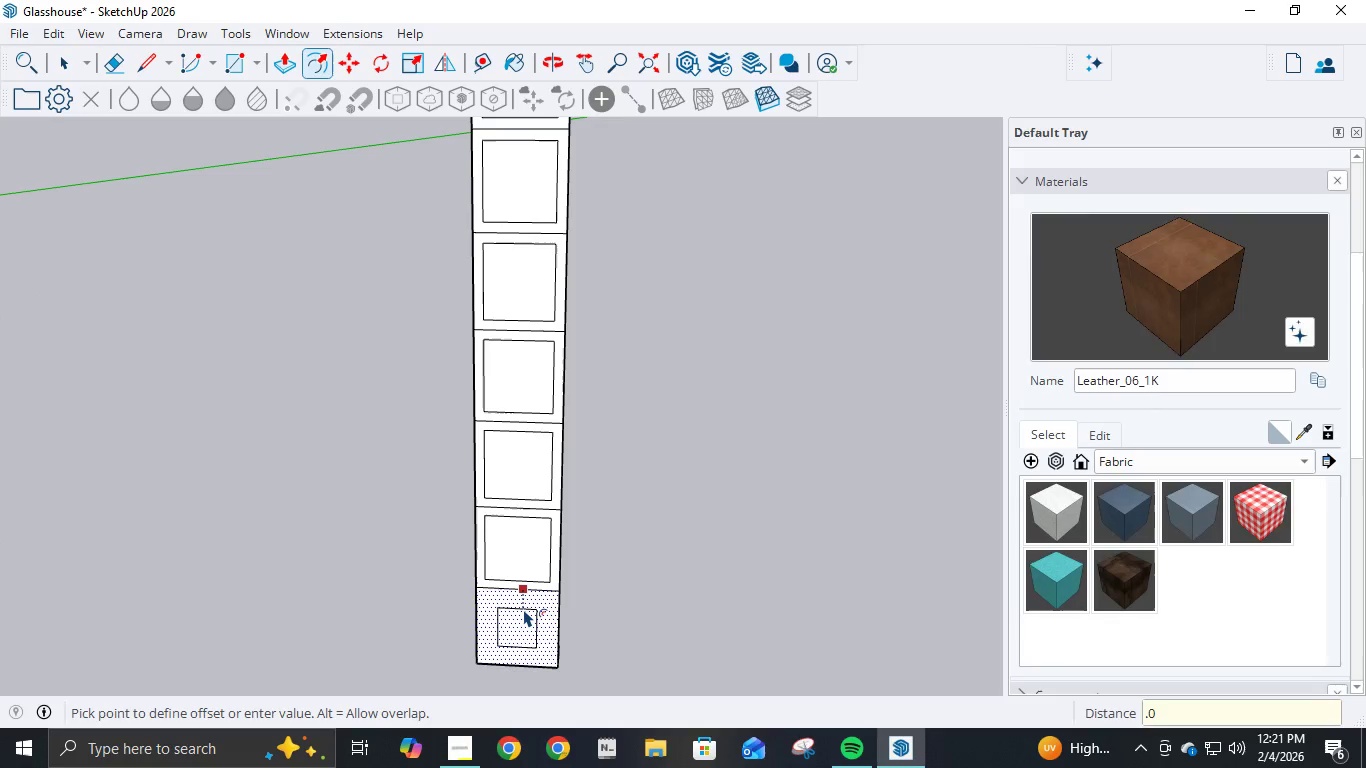 
key(Numpad0)
 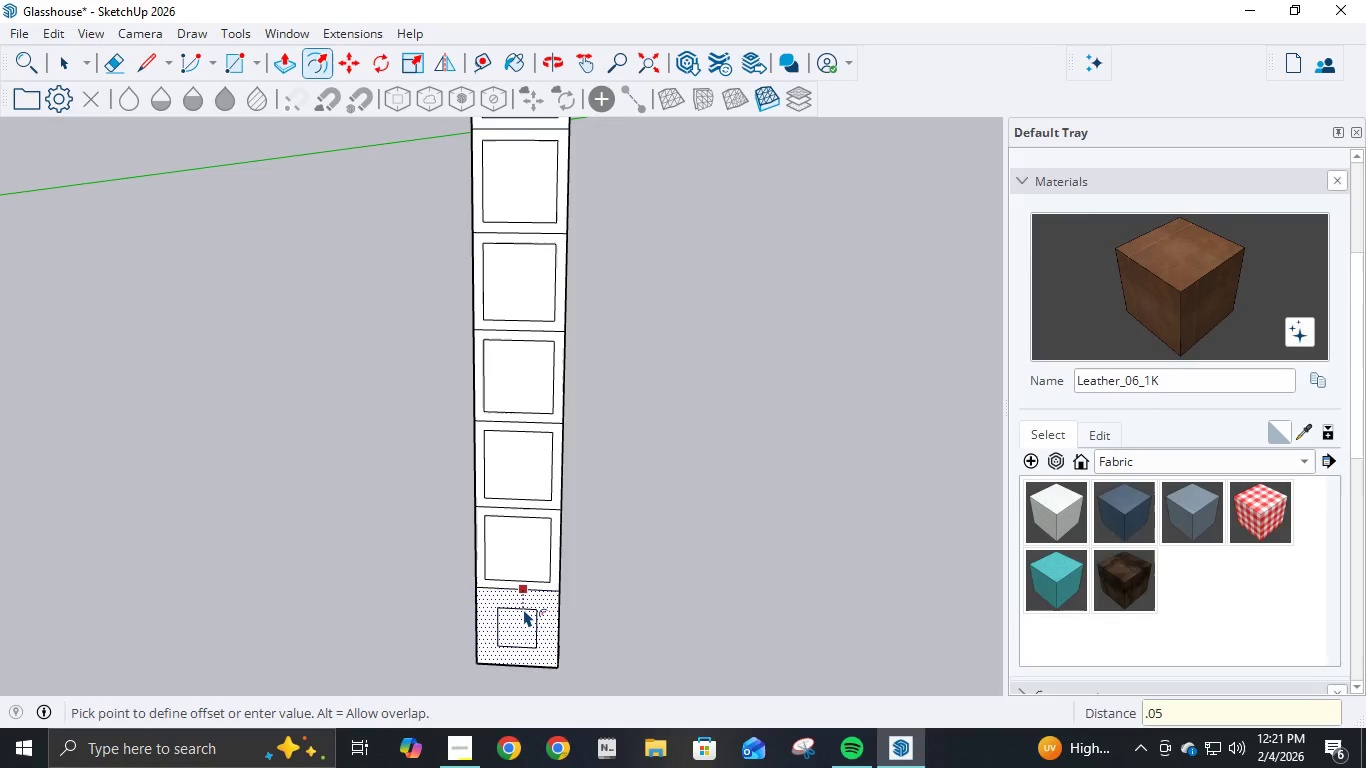 
key(Numpad5)
 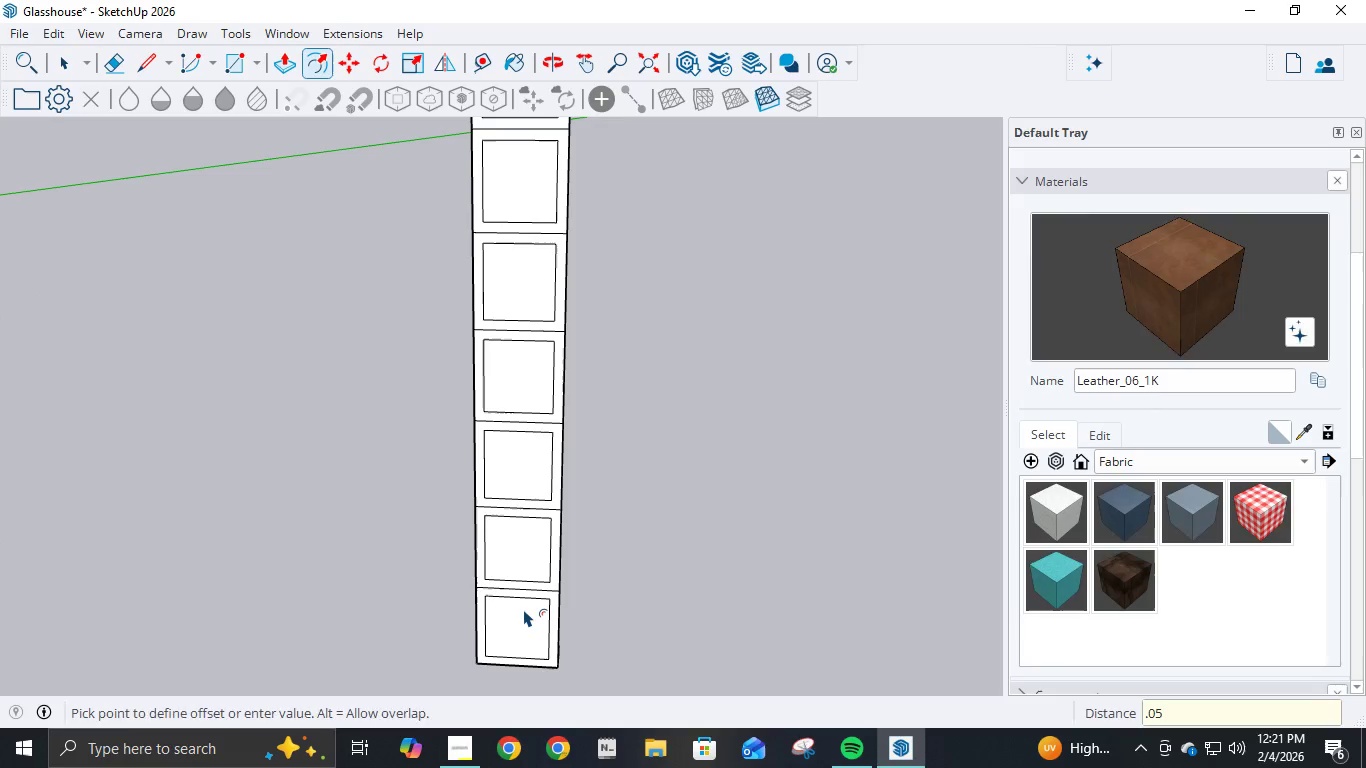 
key(NumpadEnter)
 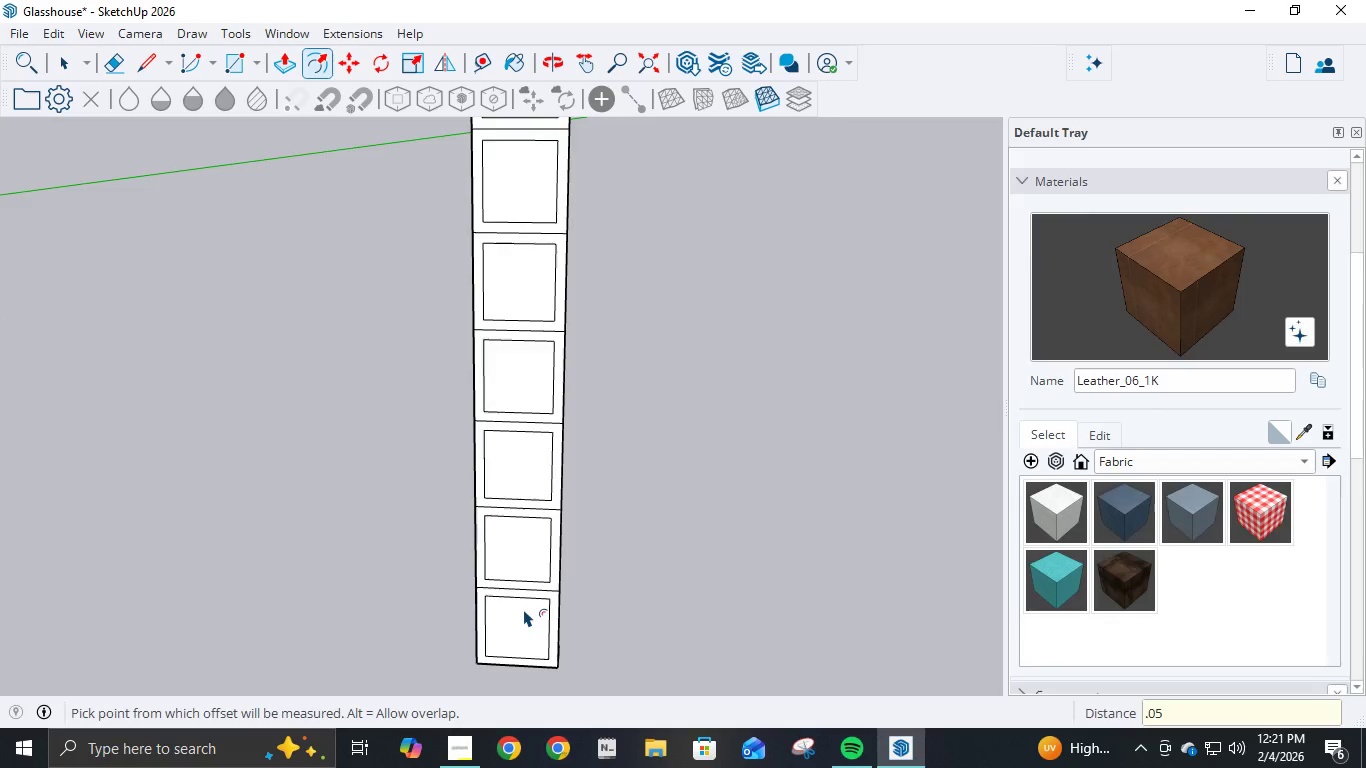 
key(P)
 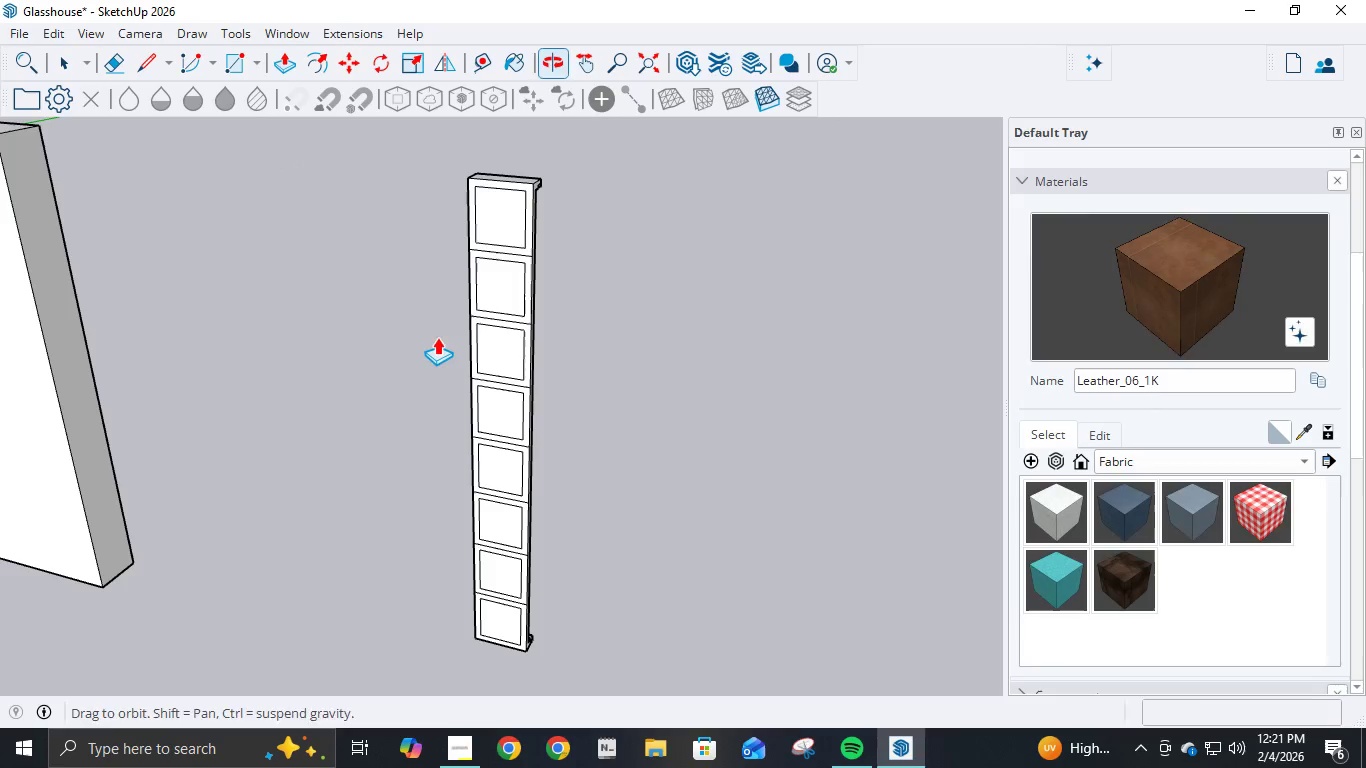 
scroll: coordinate [547, 576], scroll_direction: down, amount: 5.0
 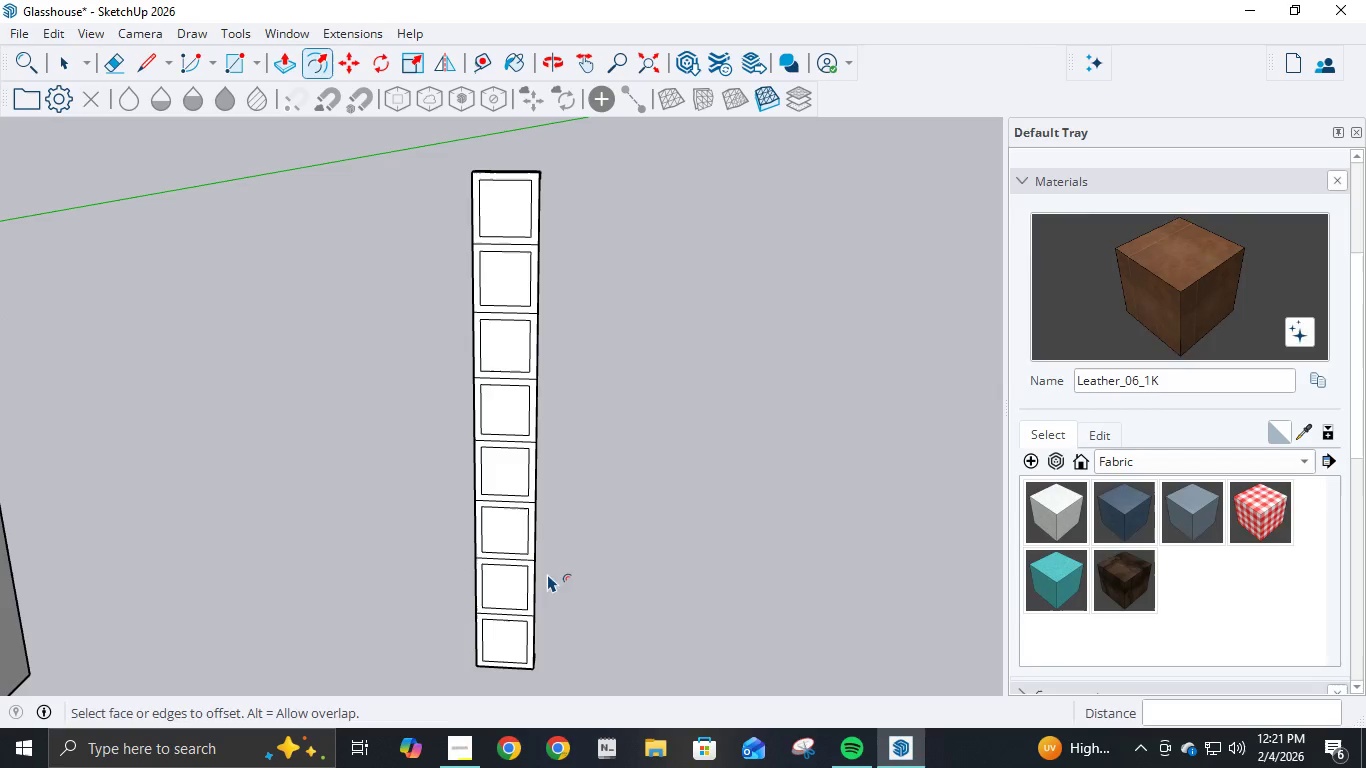 
left_click([498, 216])
 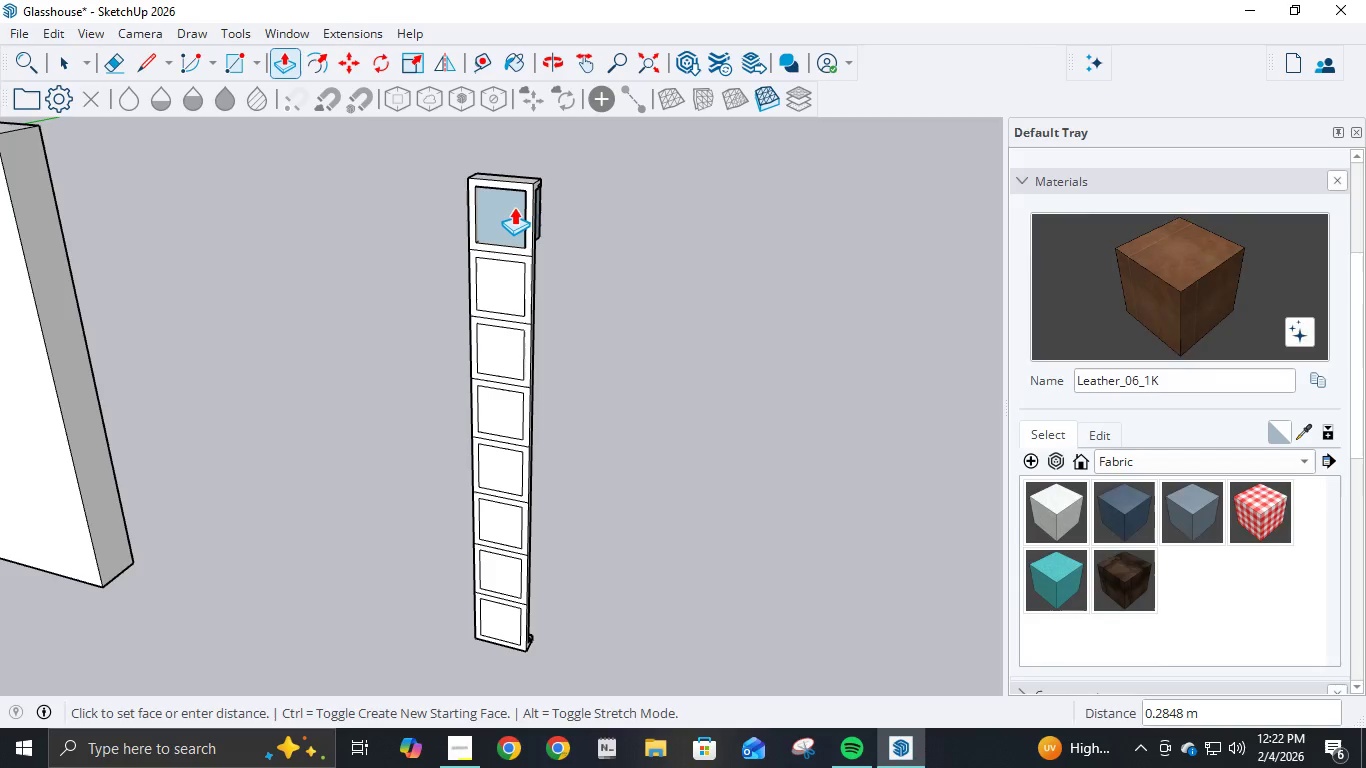 
key(NumpadDecimal)
 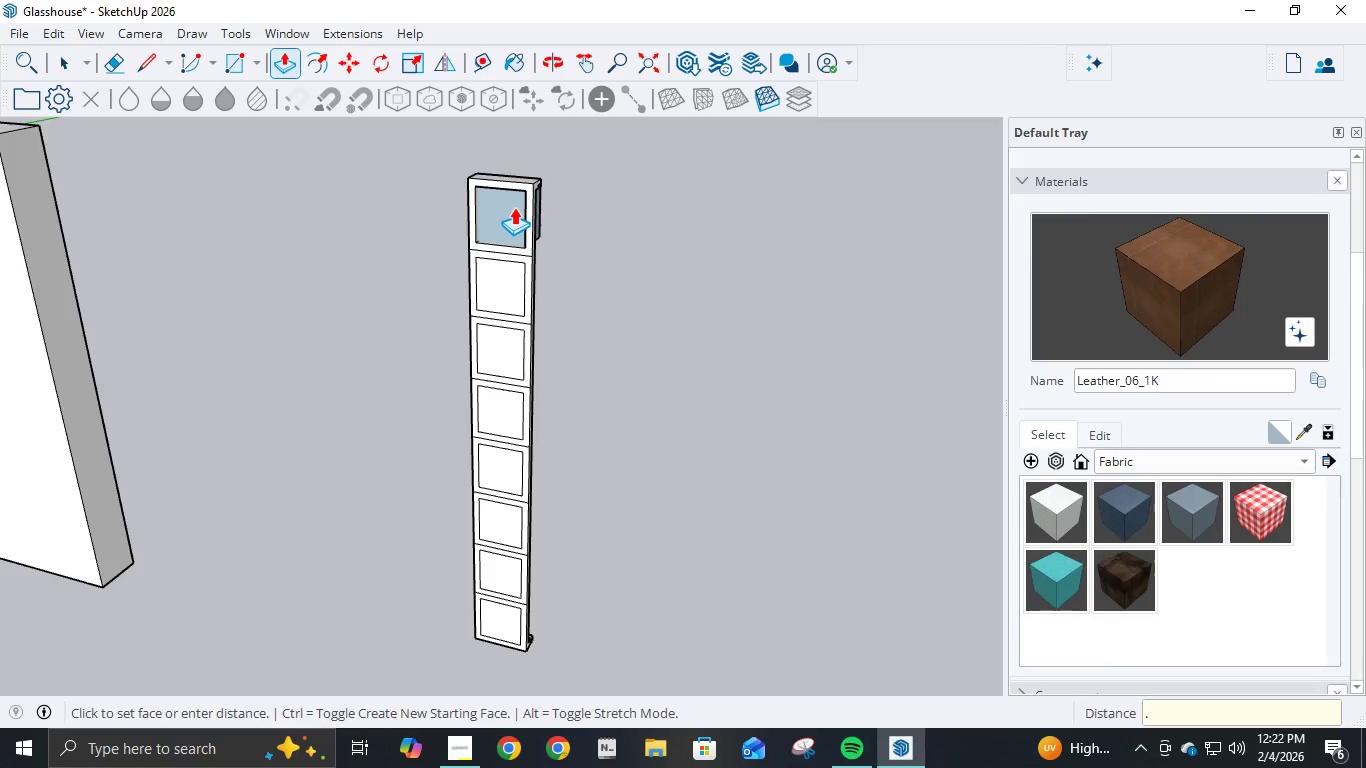 
key(Numpad0)
 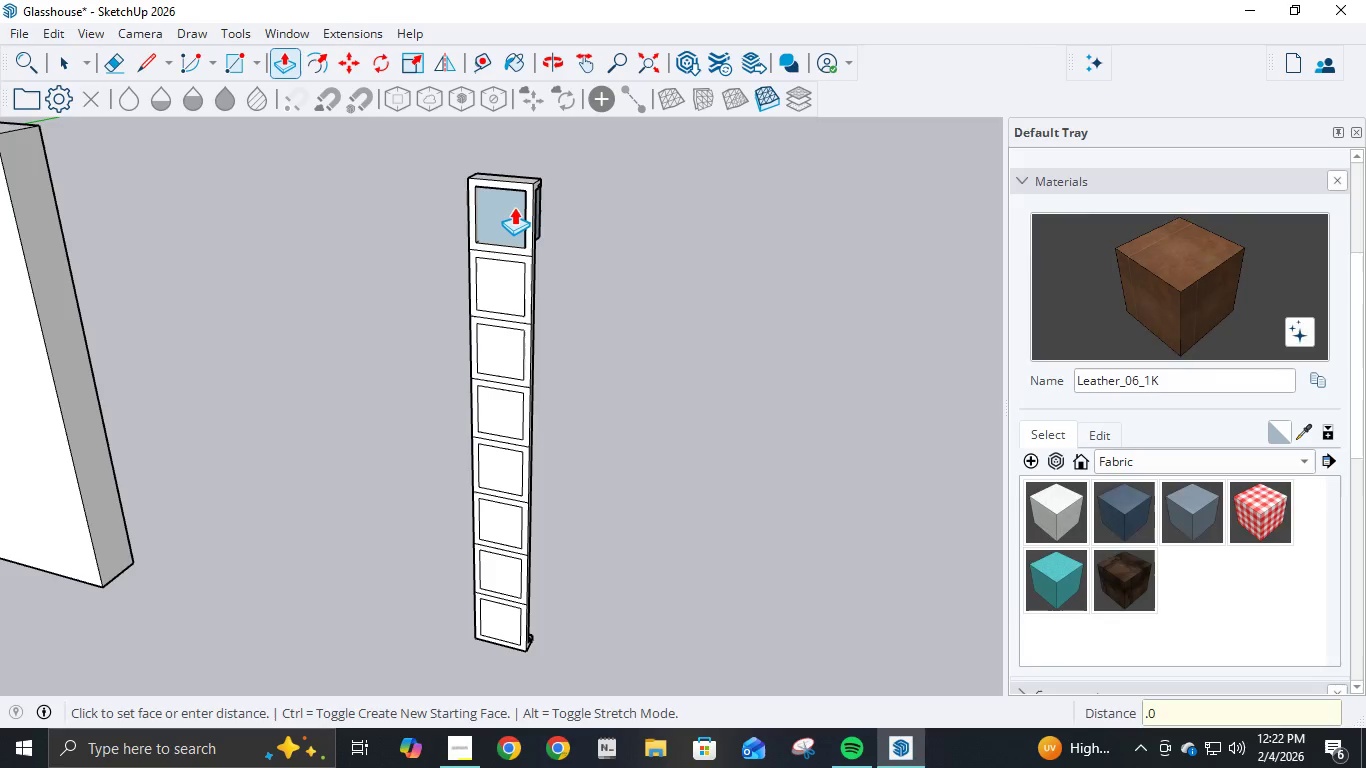 
key(Numpad5)
 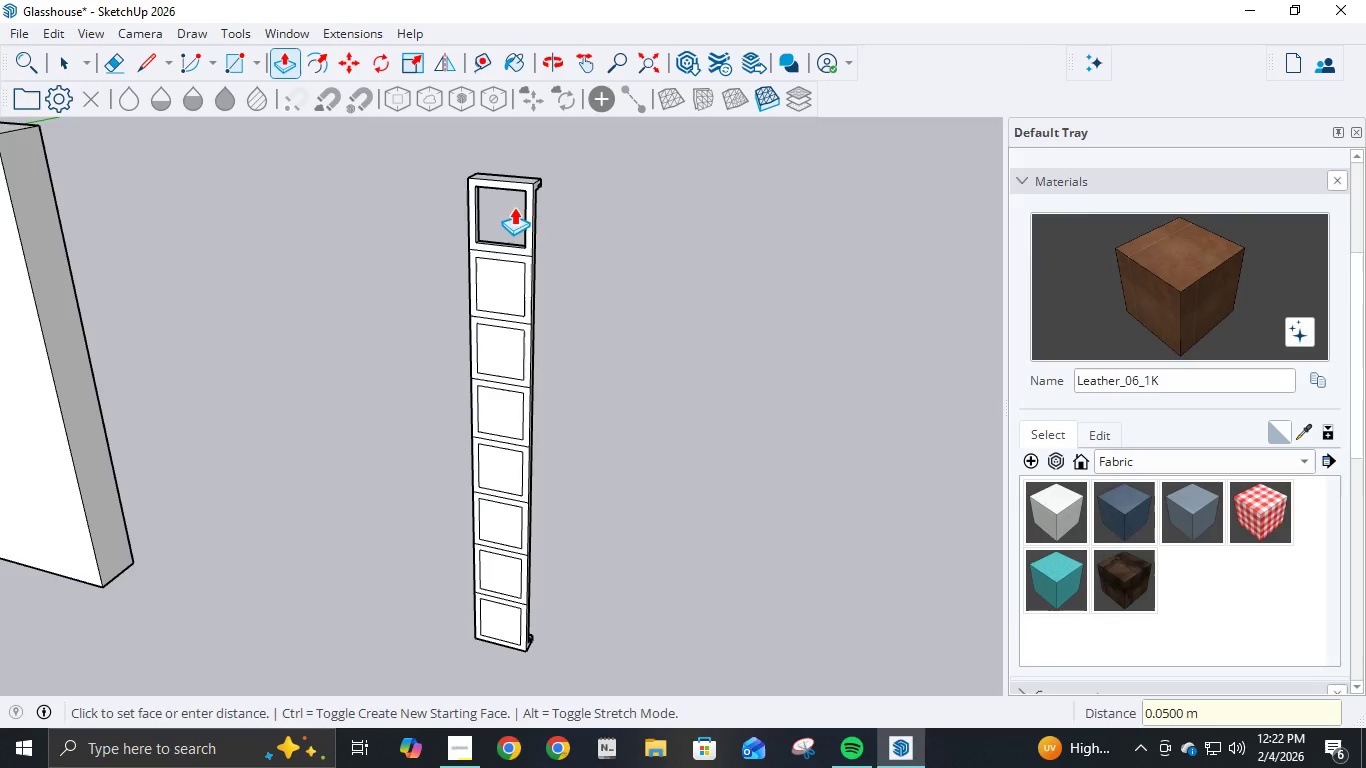 
key(NumpadEnter)
 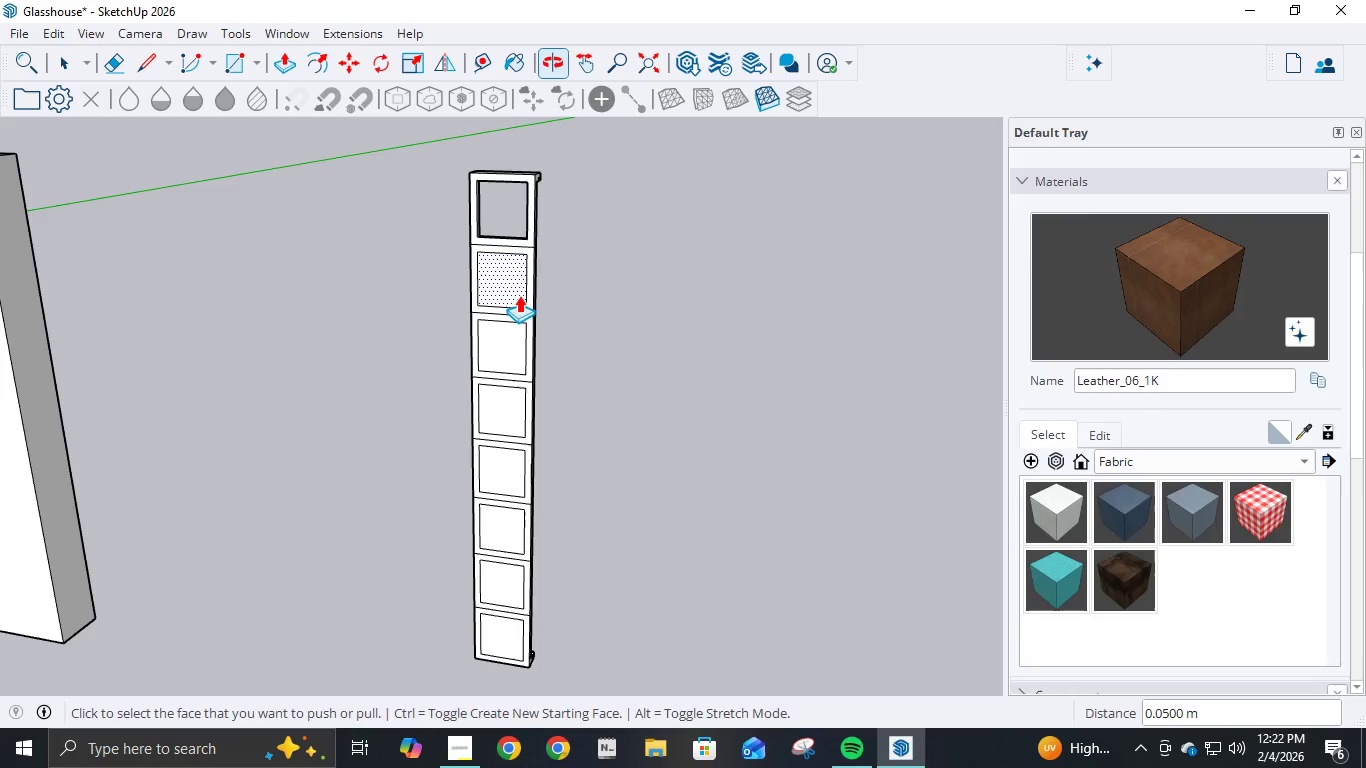 
left_click([505, 291])
 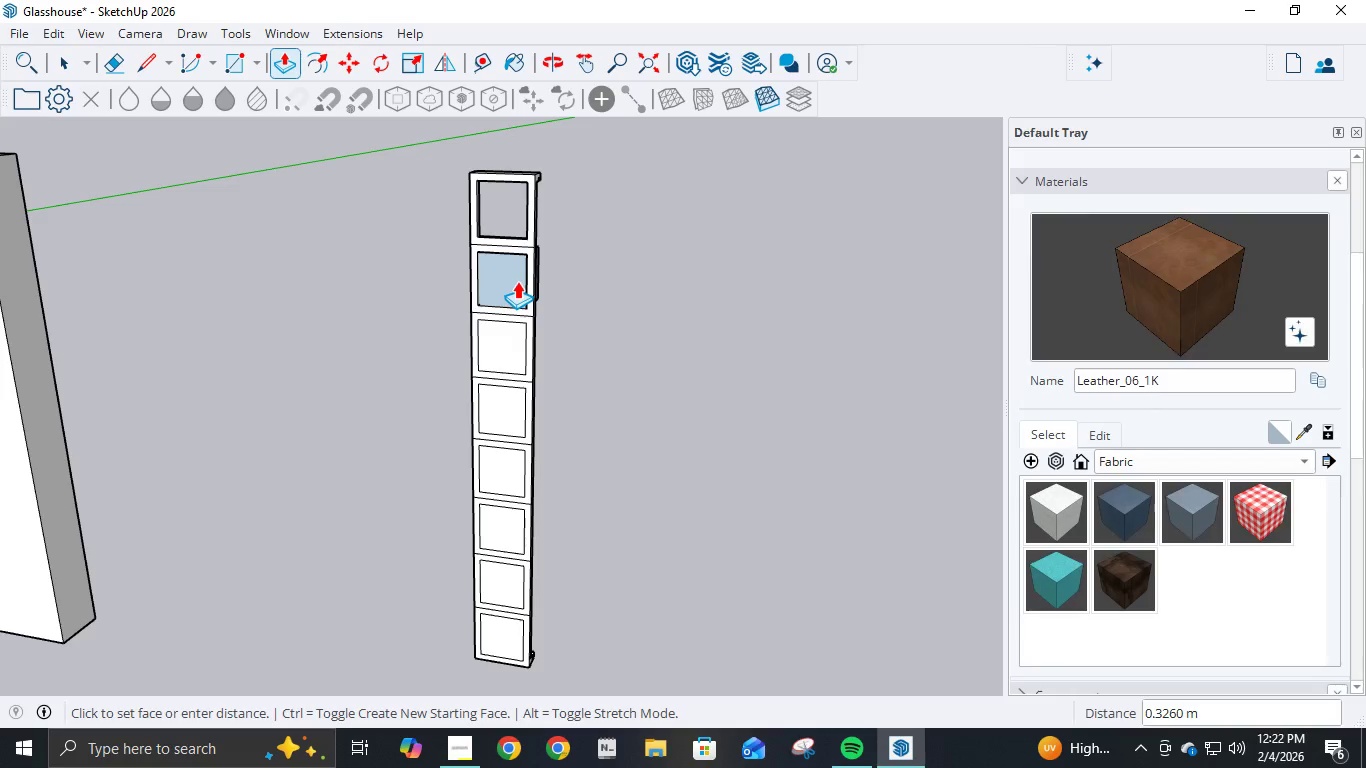 
key(NumpadDecimal)
 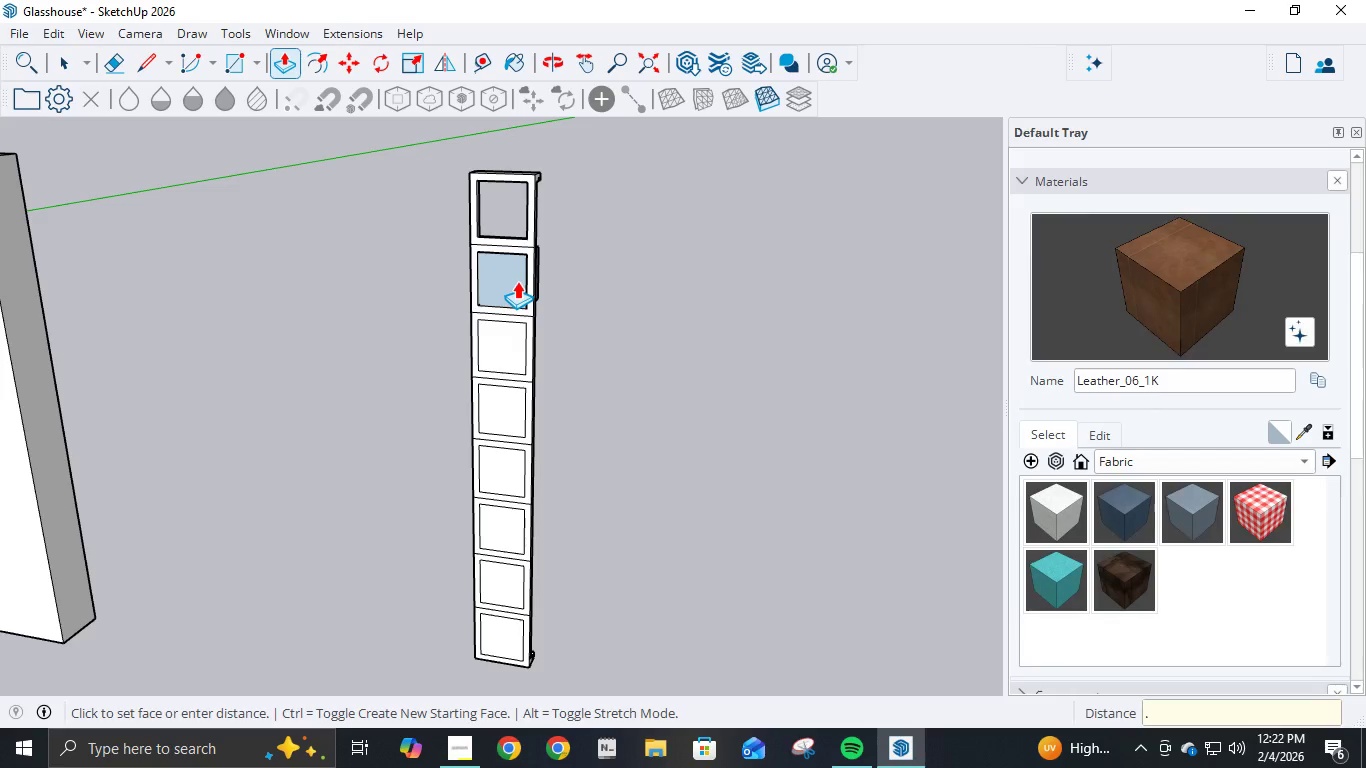 
key(Numpad0)
 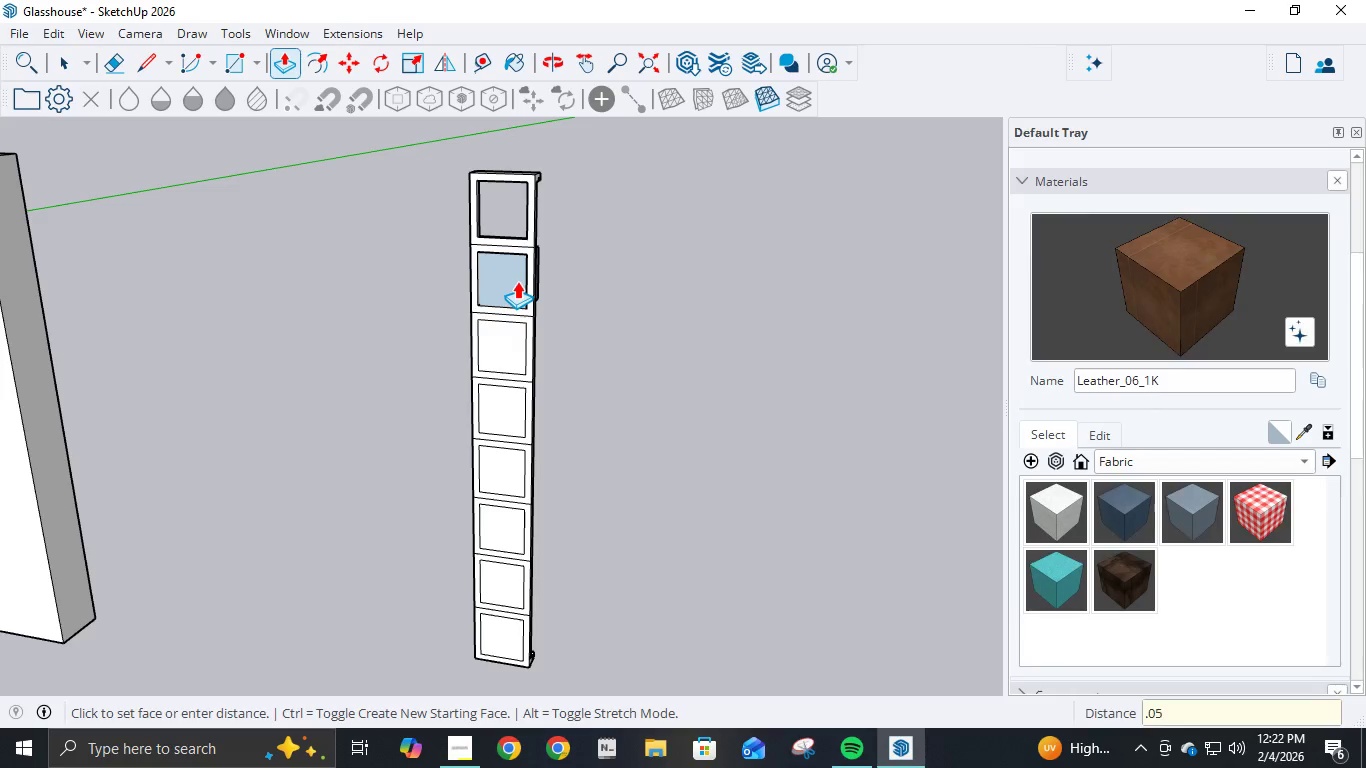 
key(Numpad5)
 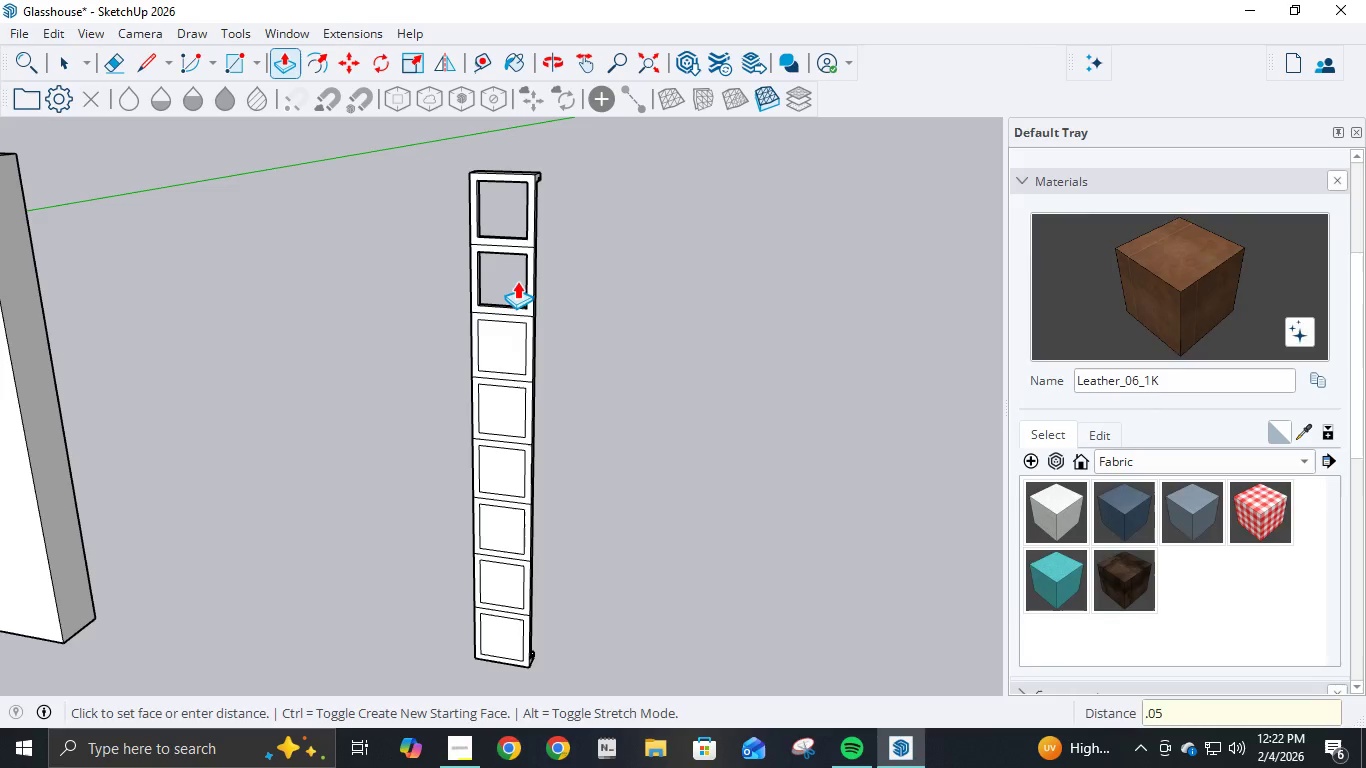 
key(NumpadEnter)
 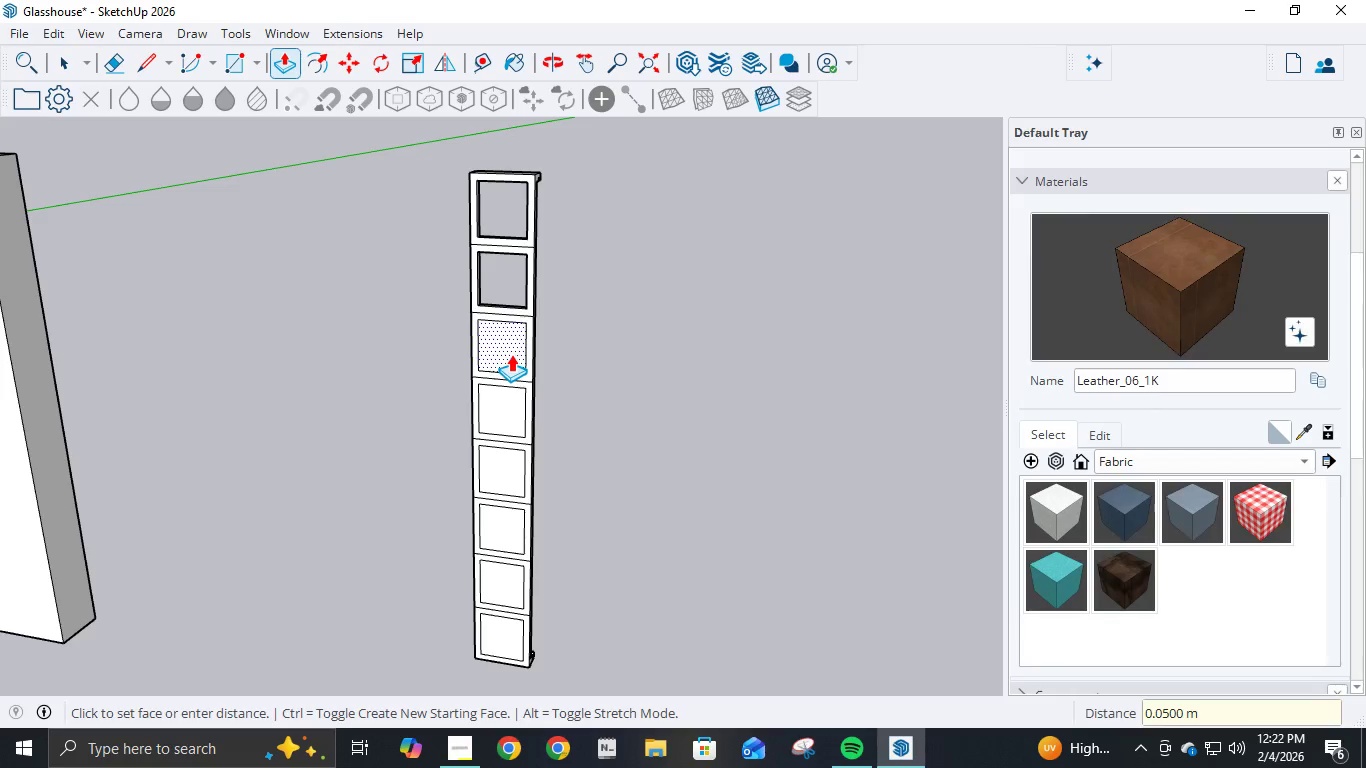 
left_click([511, 354])
 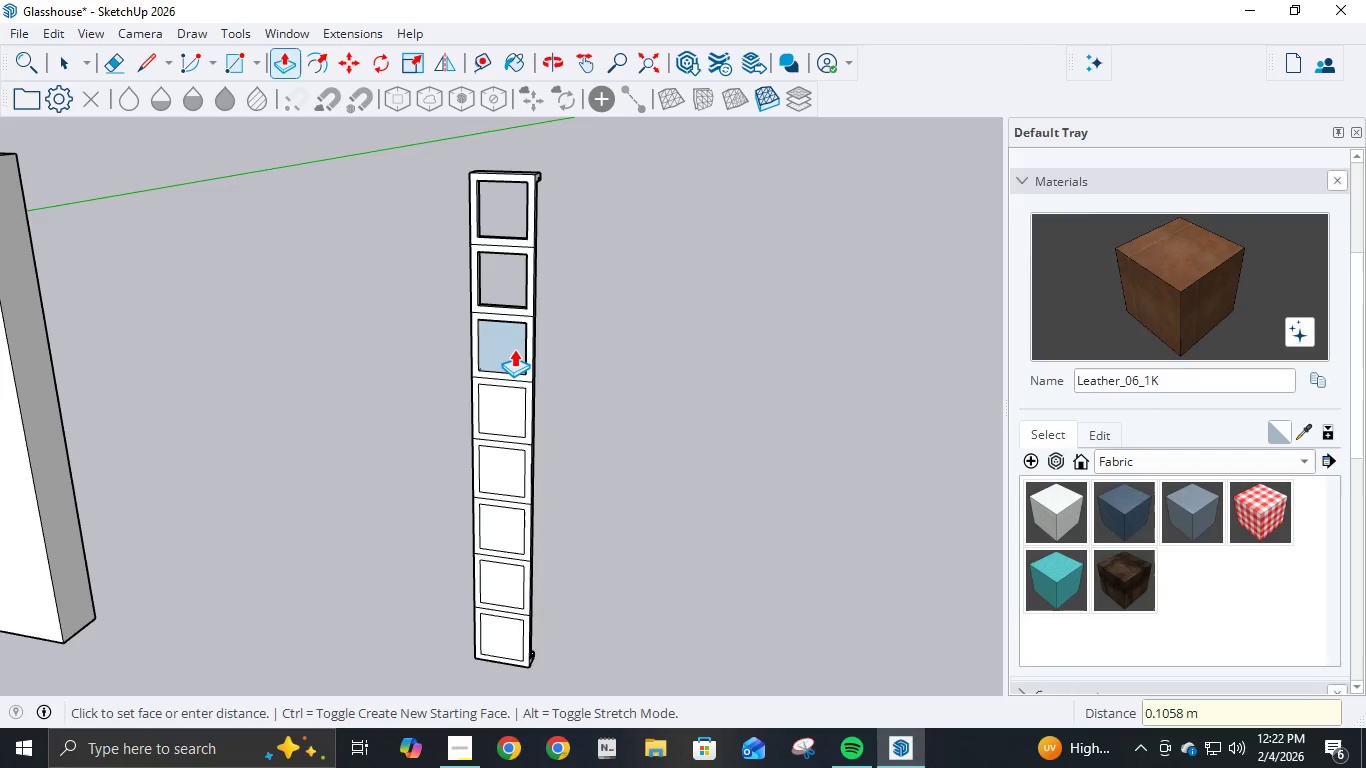 
key(NumpadDecimal)
 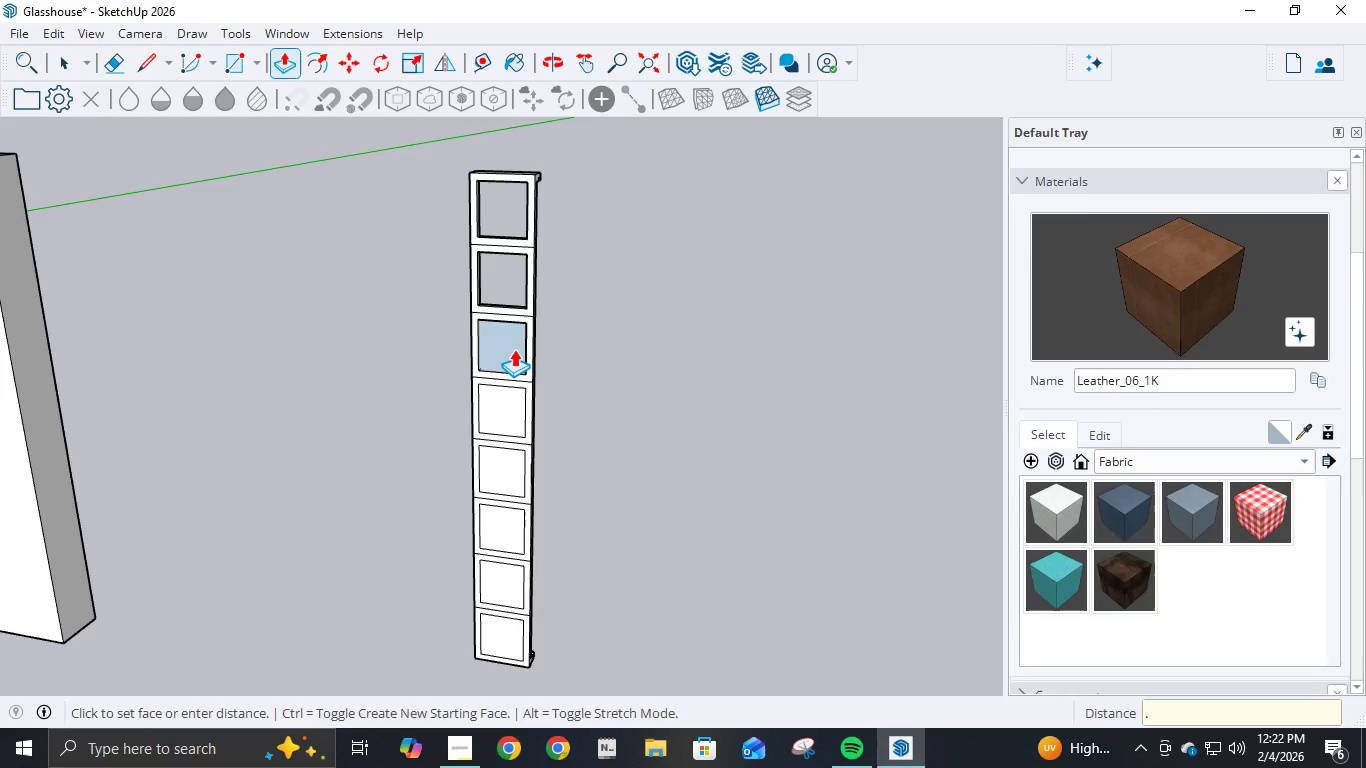 
key(Numpad0)
 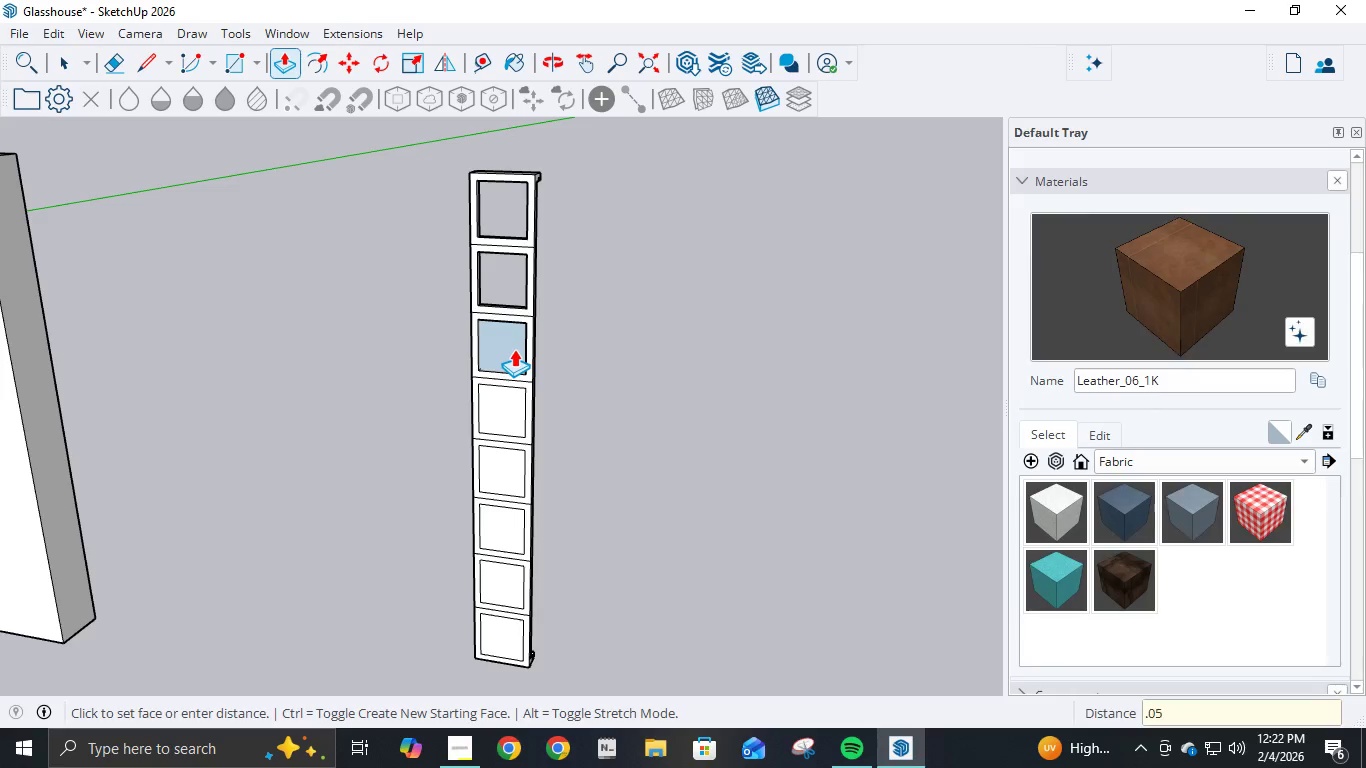 
key(Numpad5)
 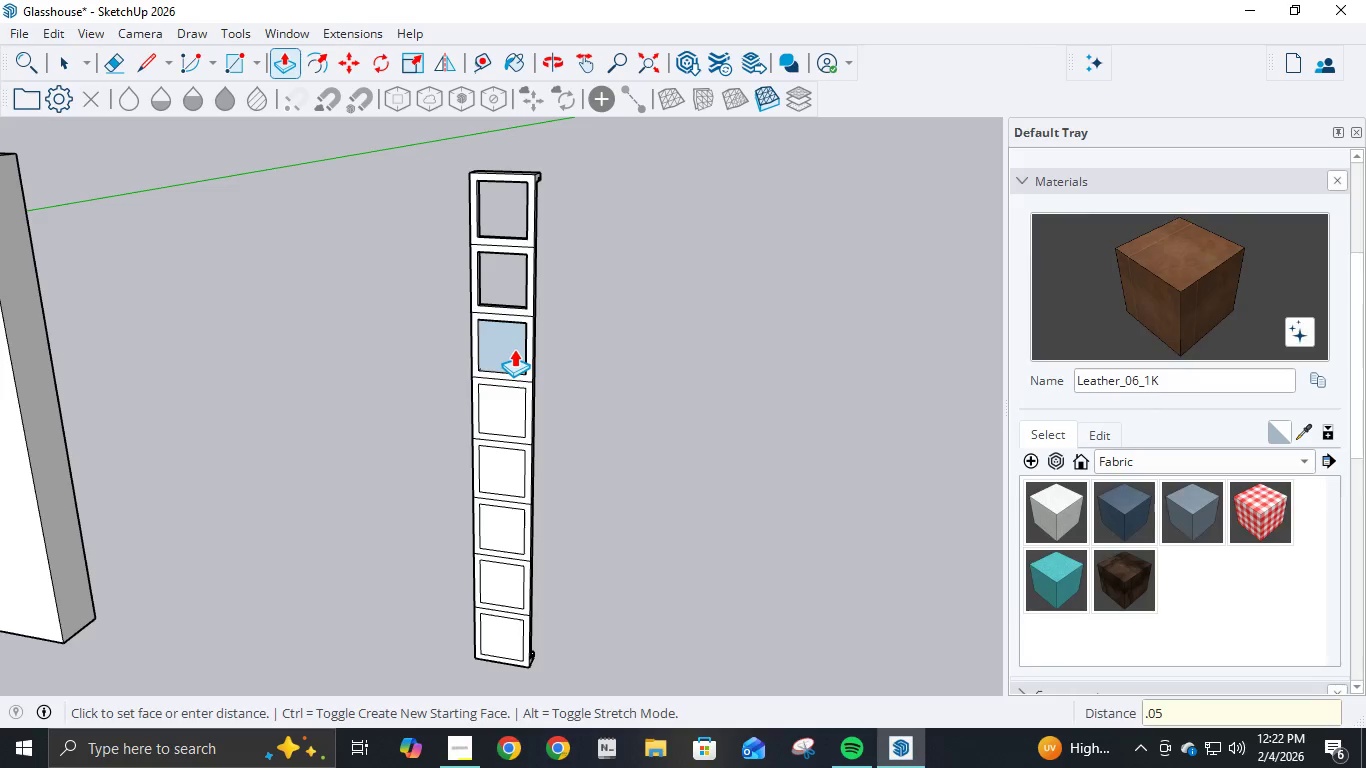 
key(NumpadEnter)
 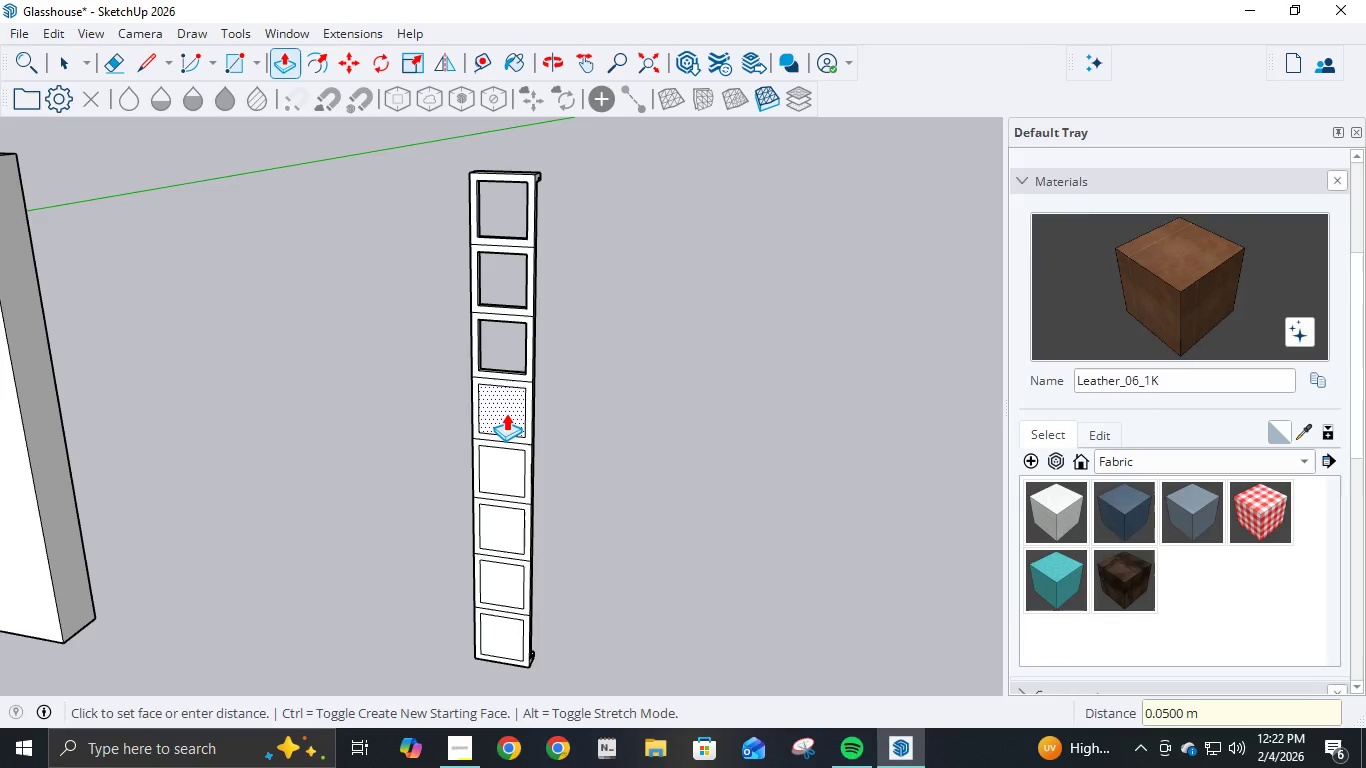 
left_click([506, 413])
 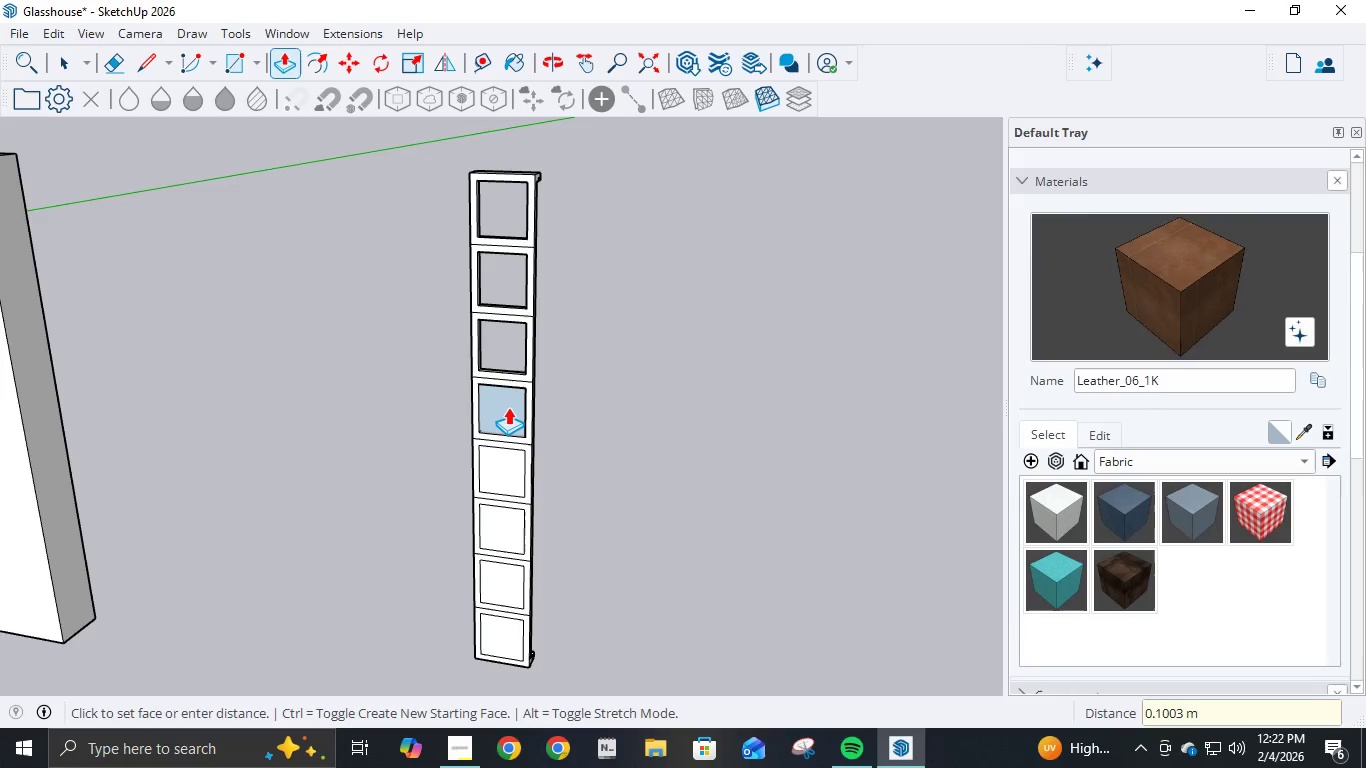 
key(NumpadDecimal)
 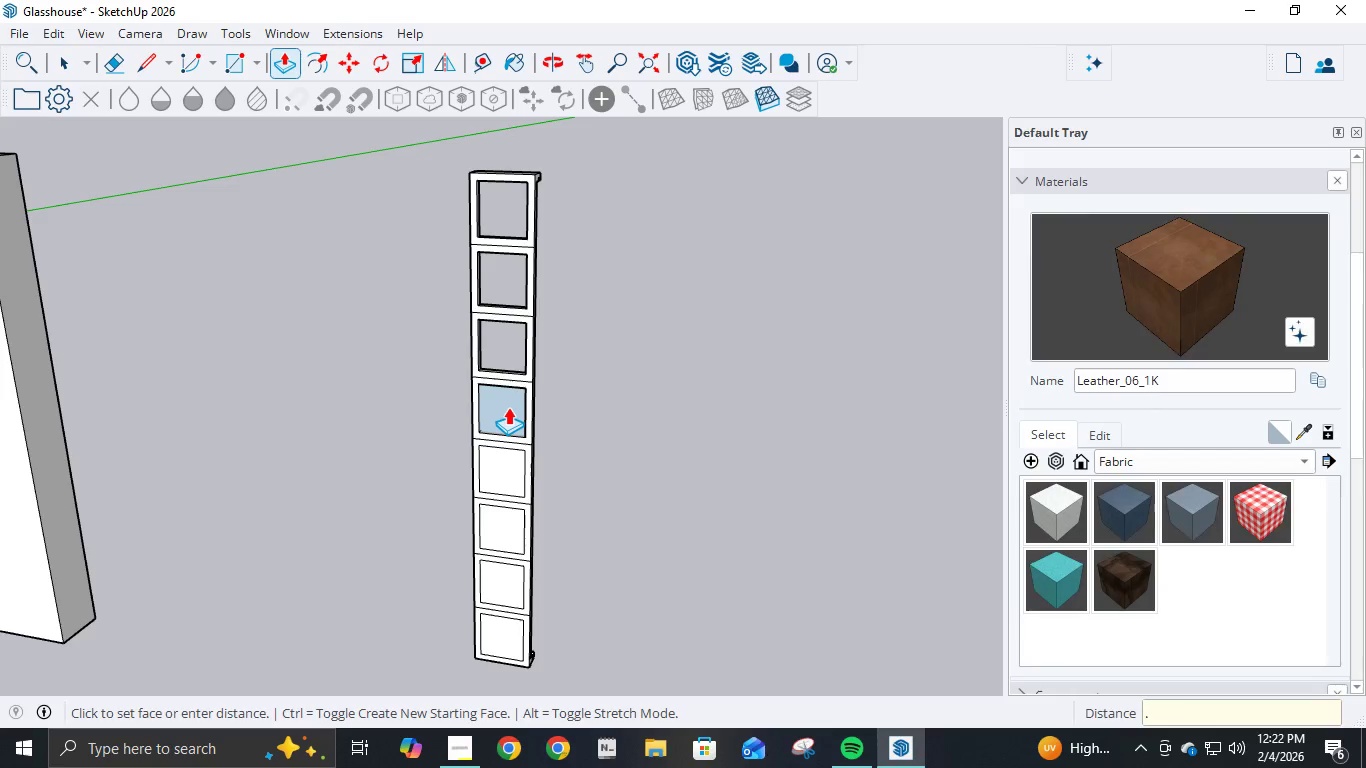 
key(Numpad0)
 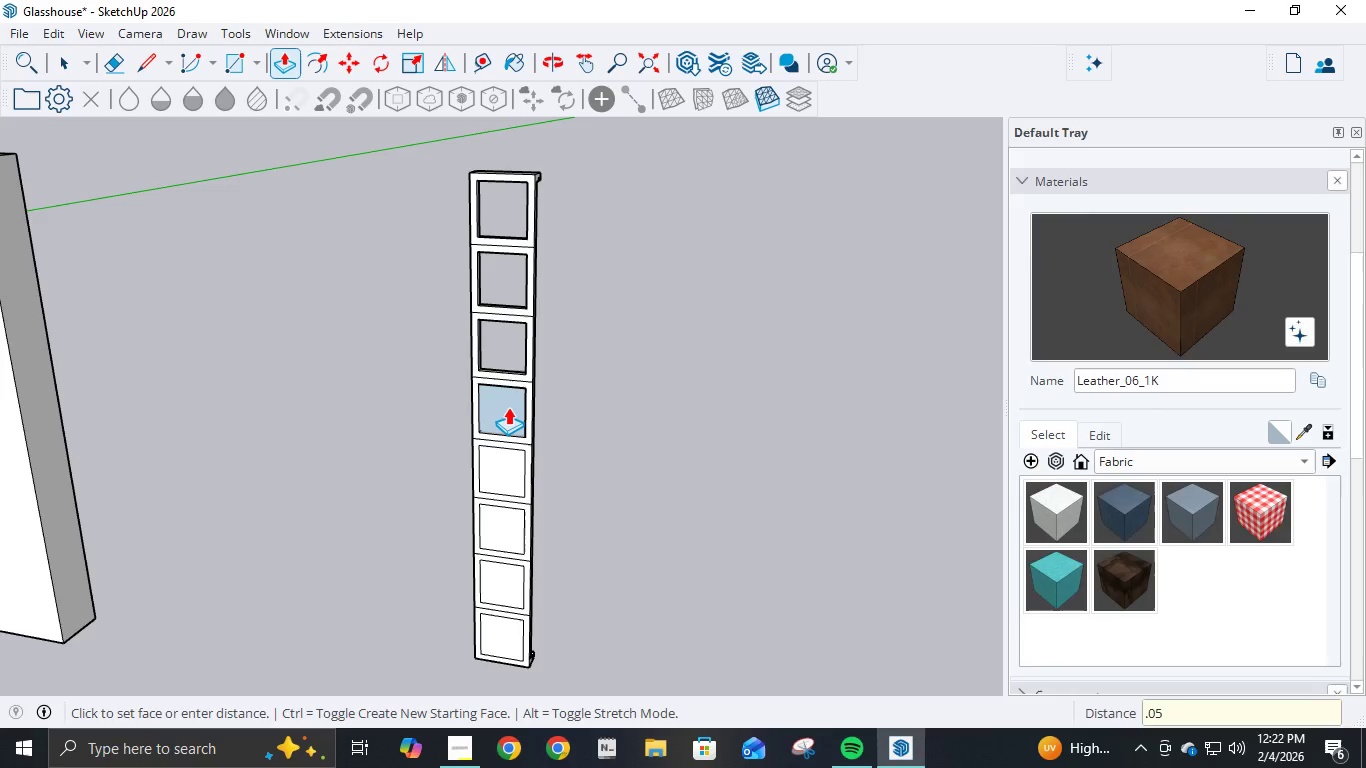 
key(Numpad5)
 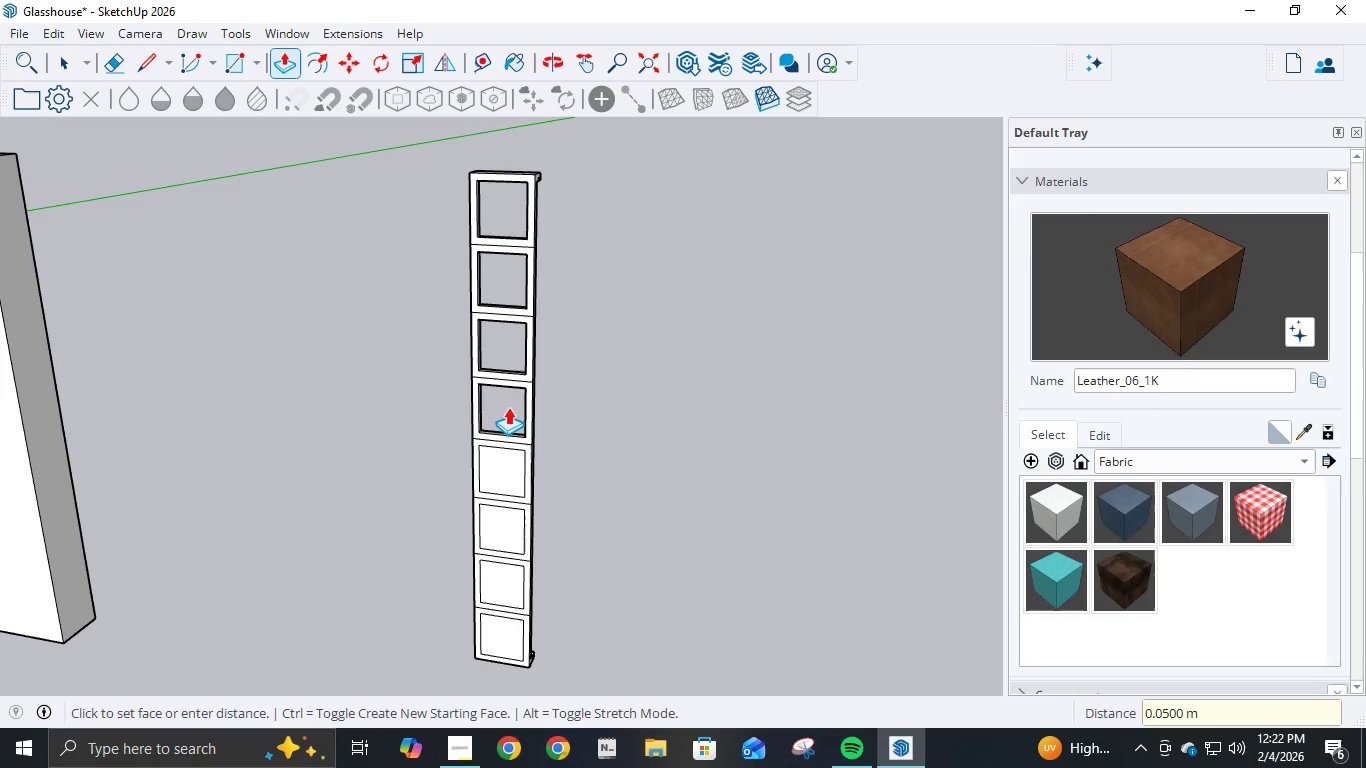 
key(NumpadEnter)
 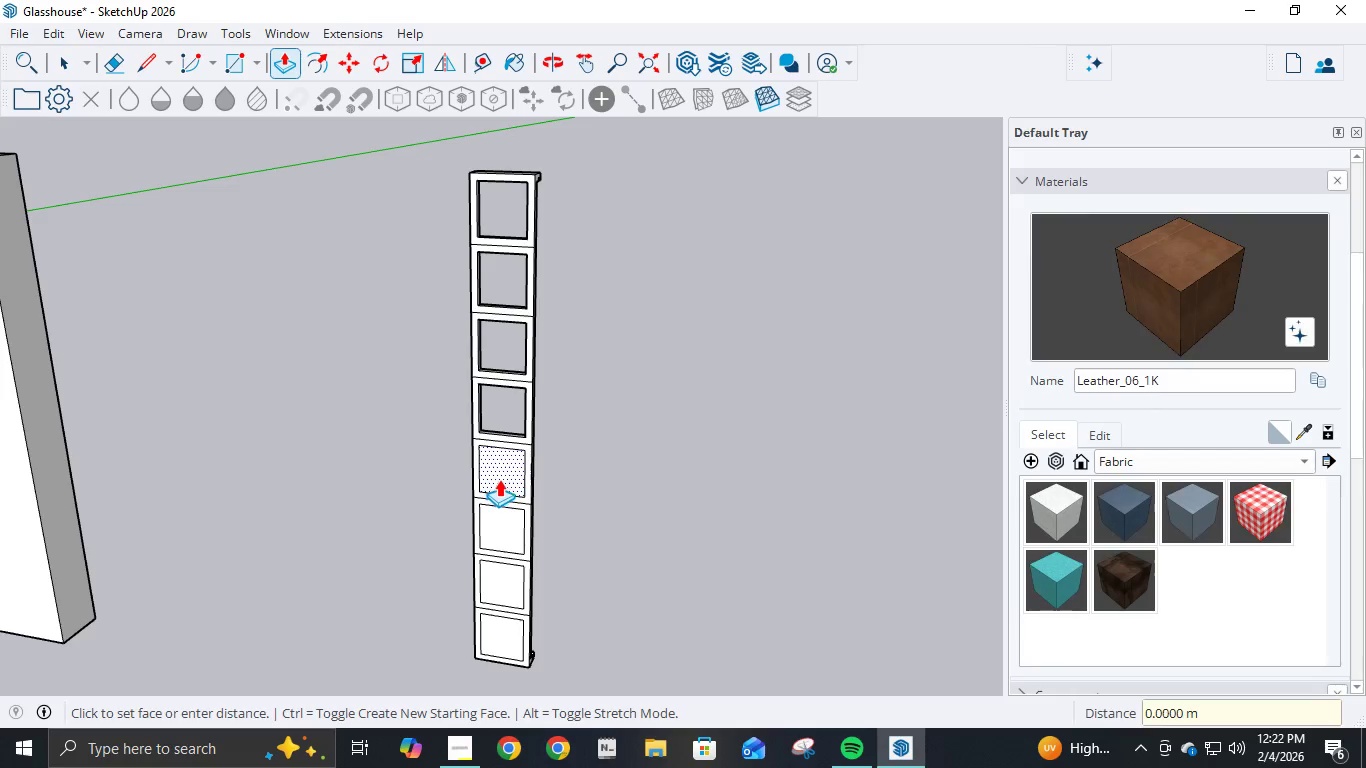 
key(NumpadDecimal)
 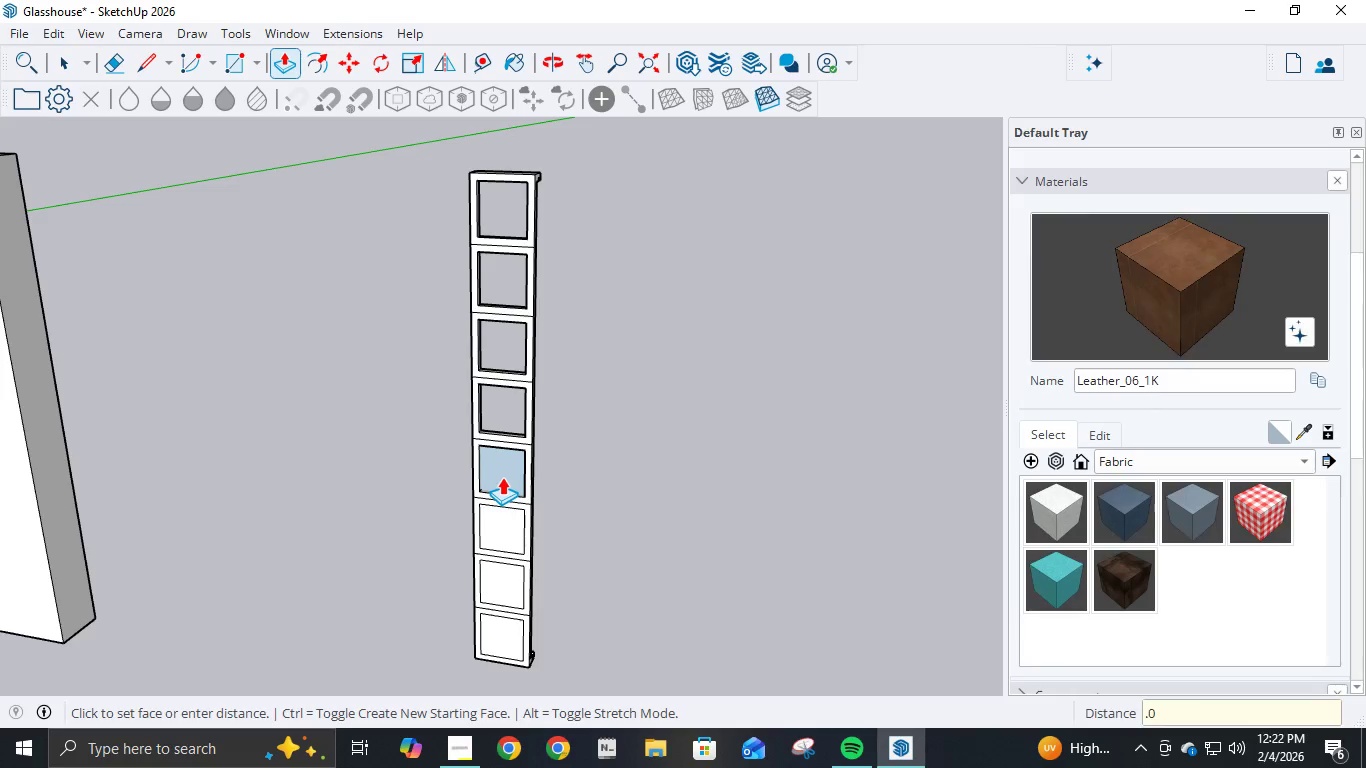 
key(Numpad0)
 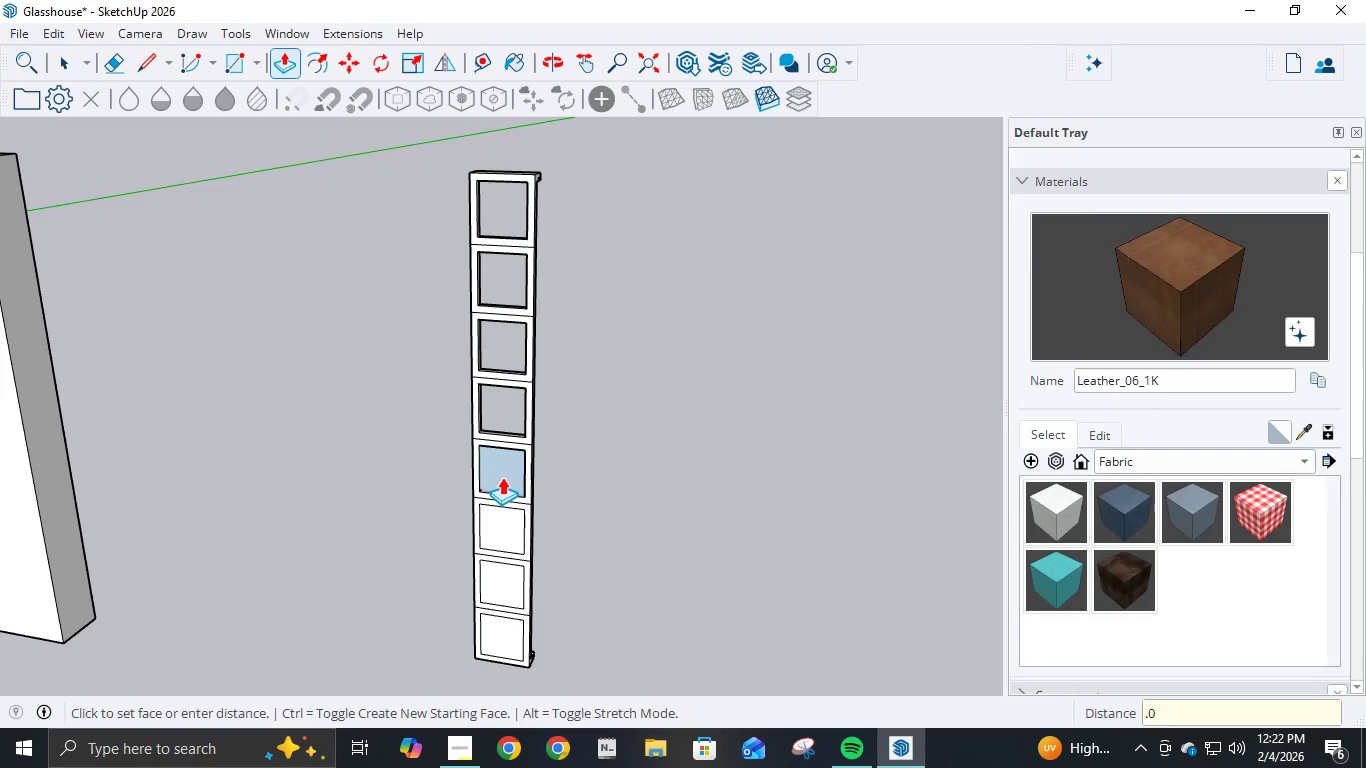 
key(Numpad5)
 